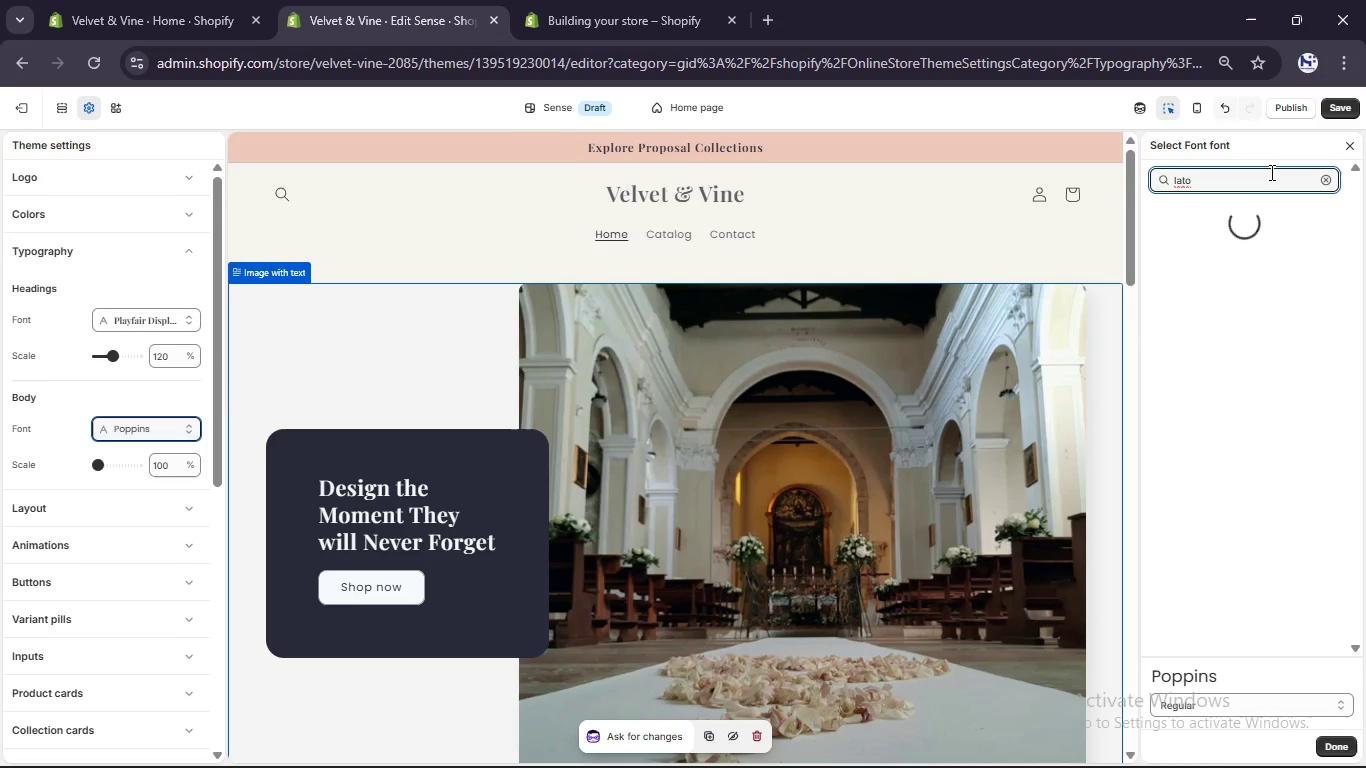 
left_click([1170, 316])
 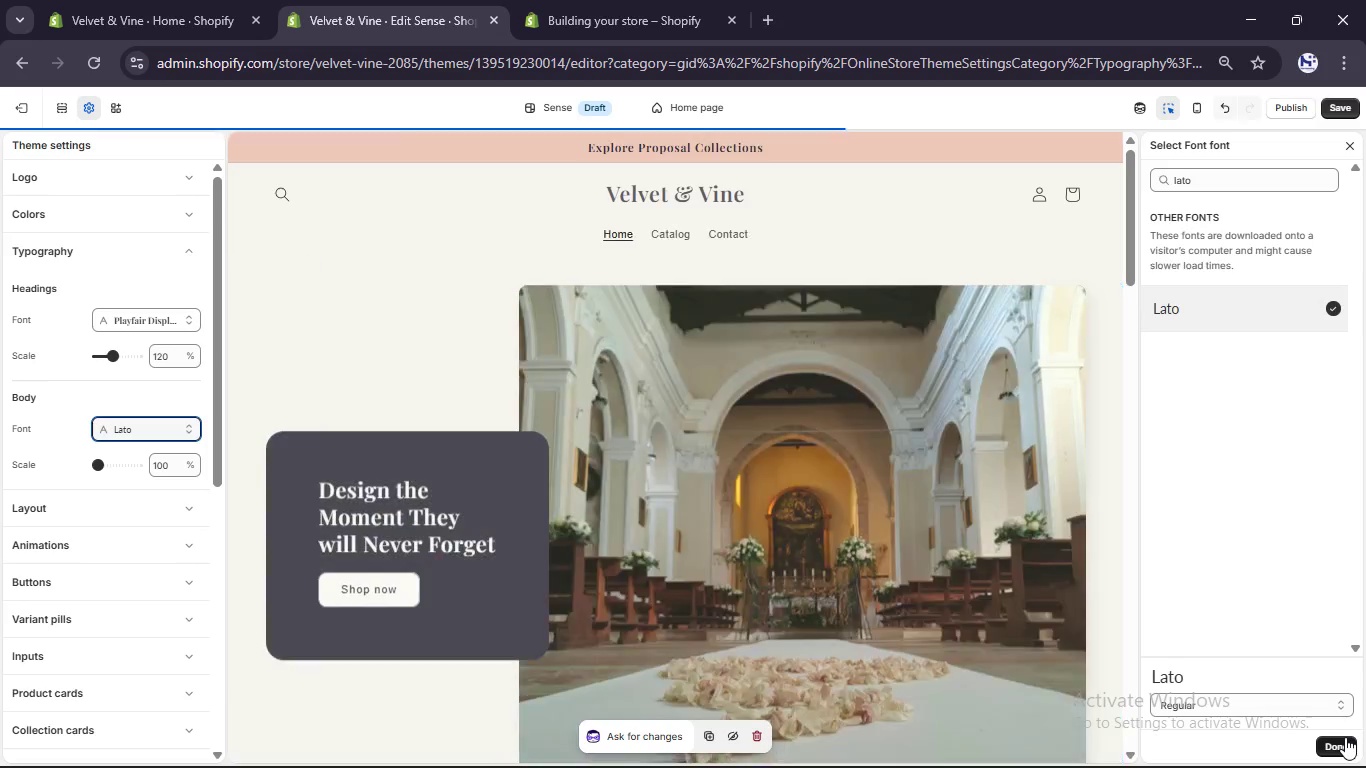 
wait(5.52)
 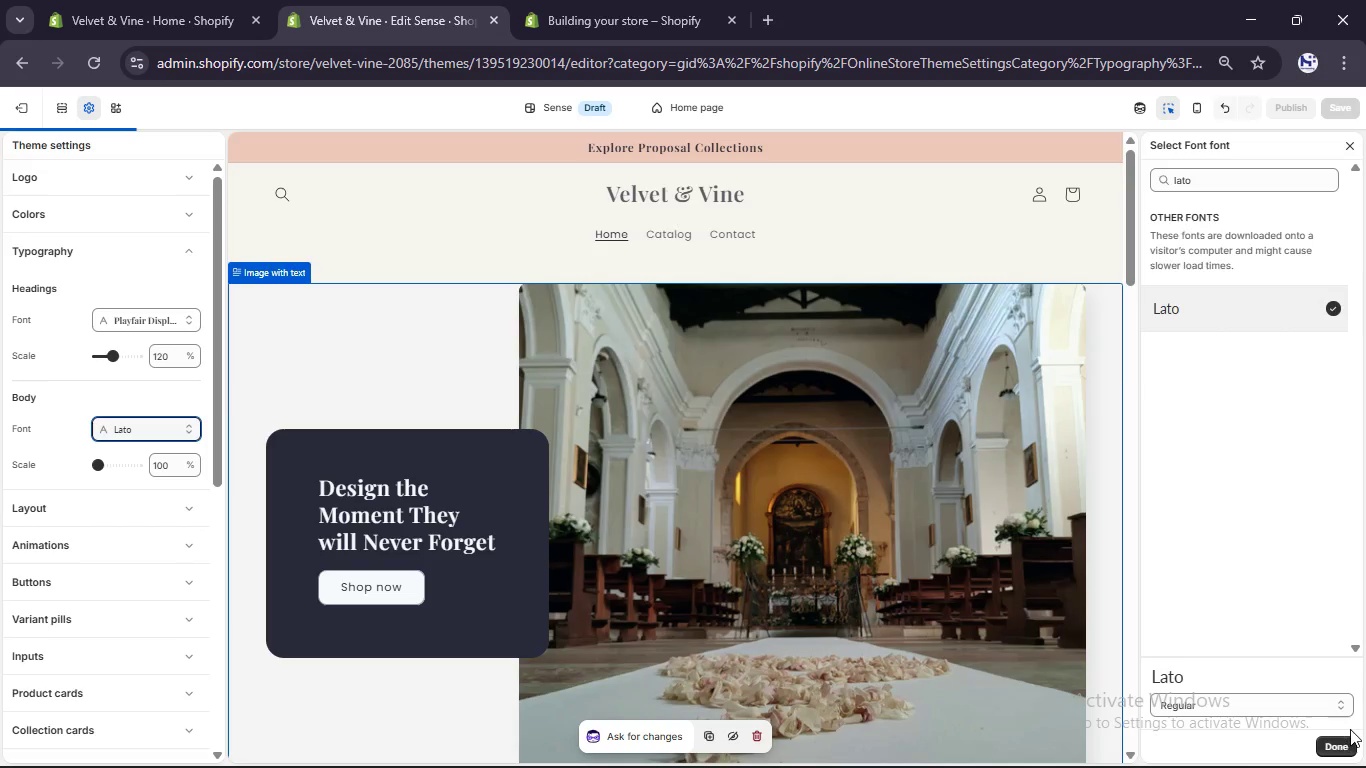 
left_click([1345, 737])
 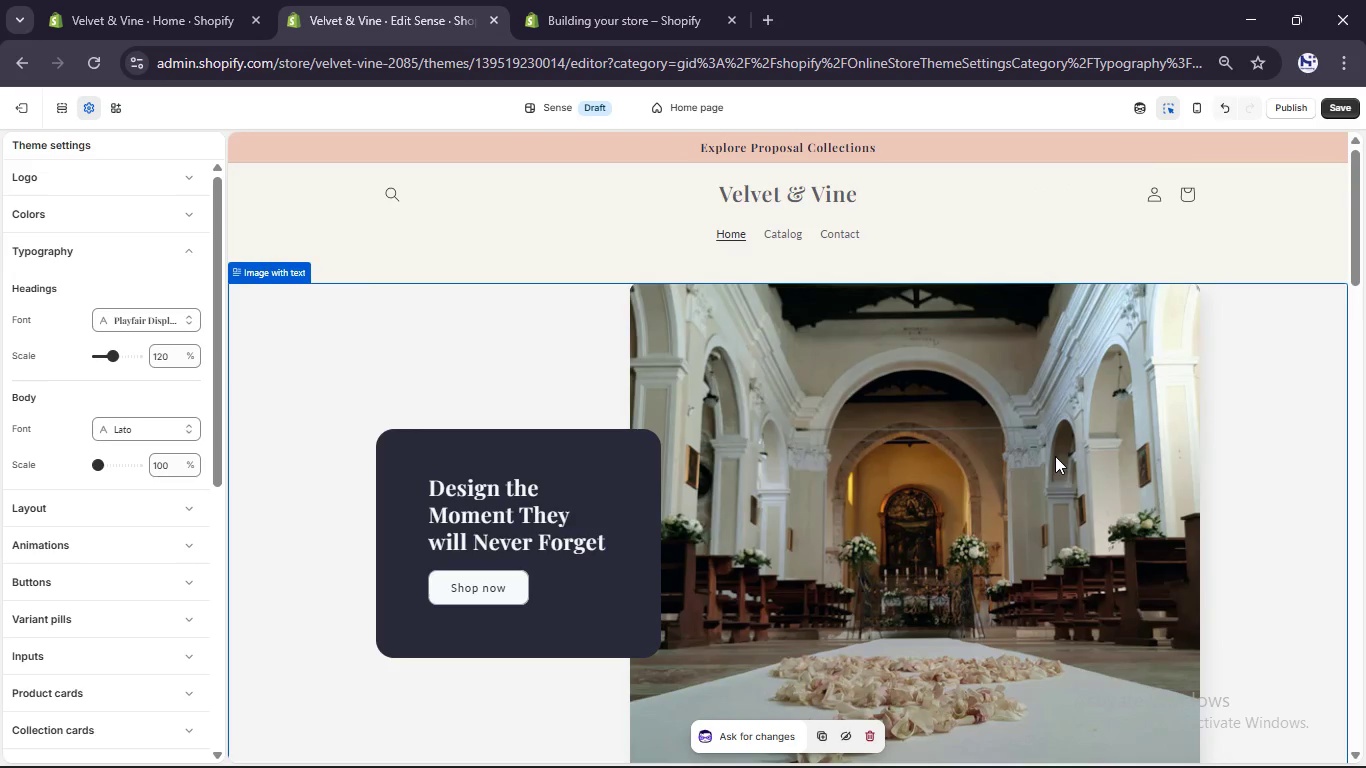 
scroll: coordinate [1055, 454], scroll_direction: up, amount: 4.0
 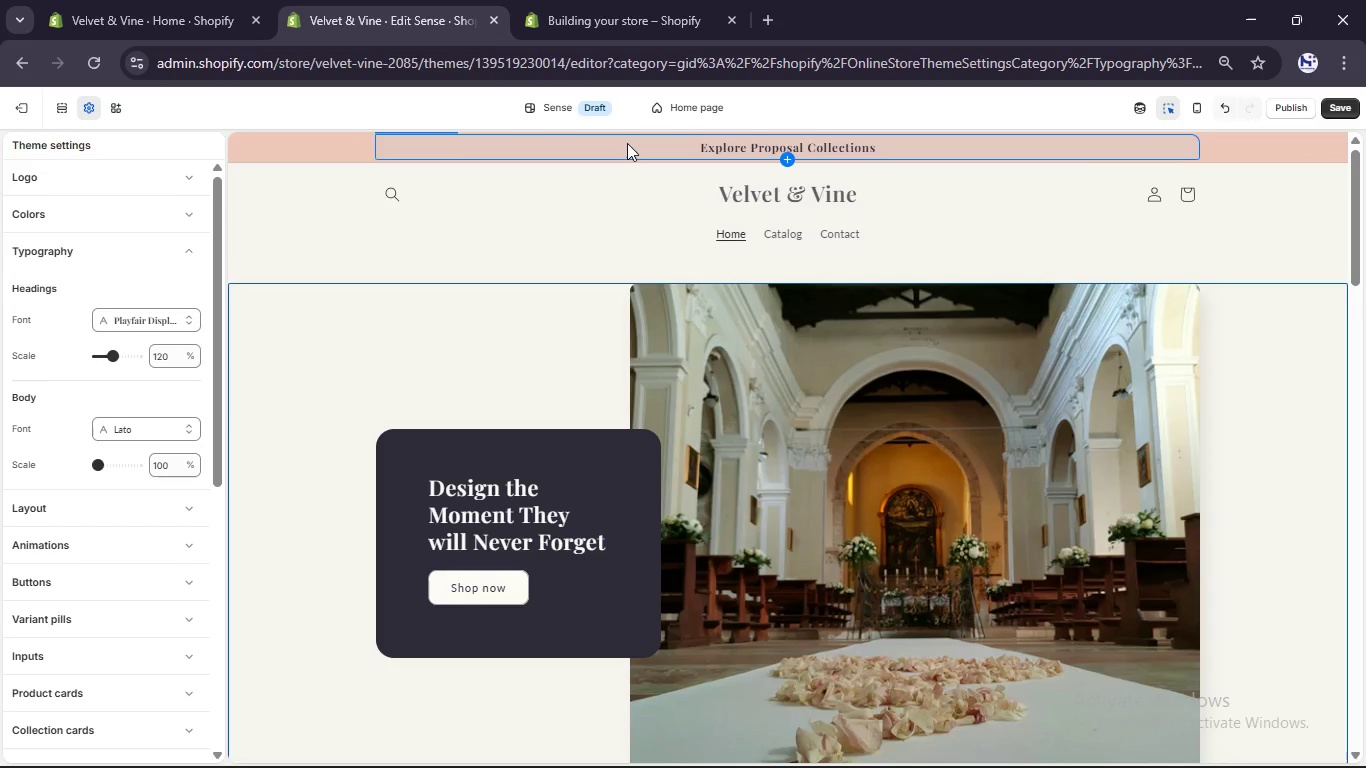 
left_click([627, 143])
 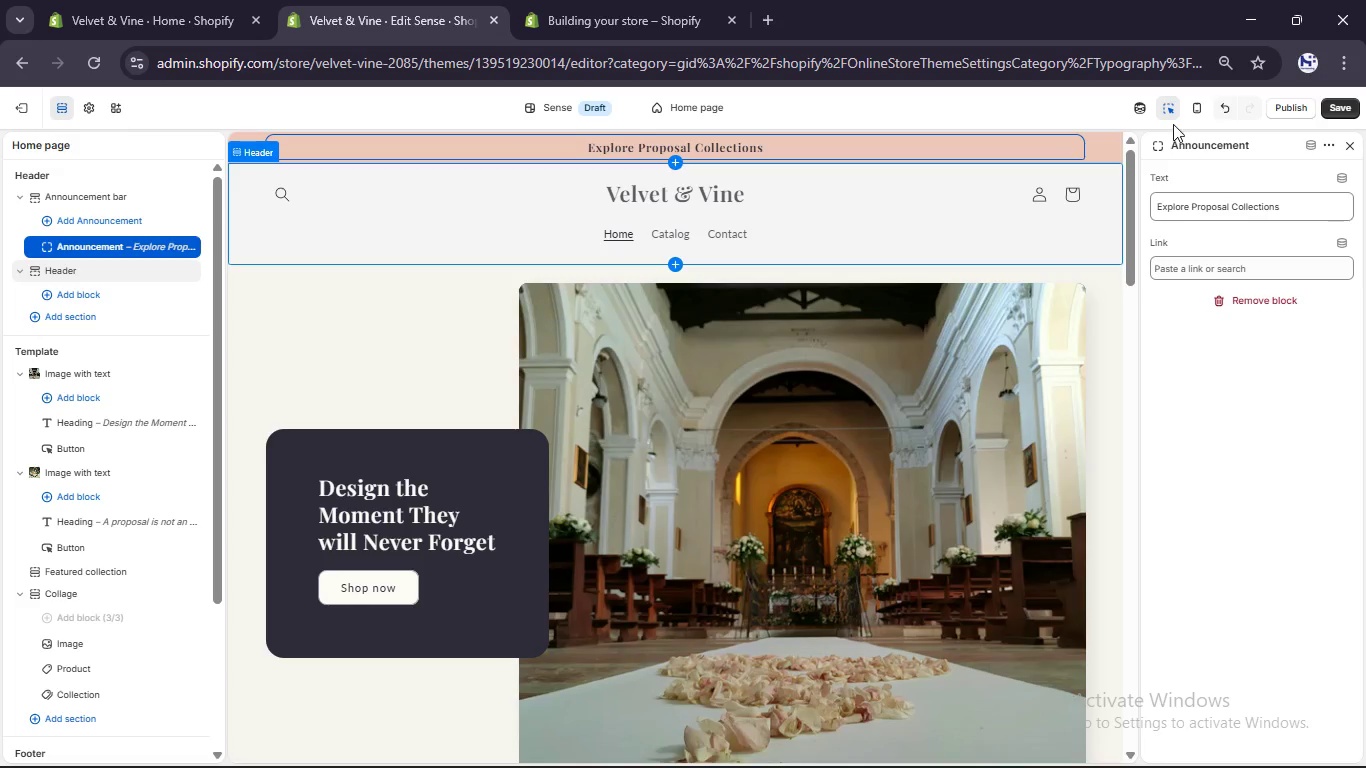 
wait(5.23)
 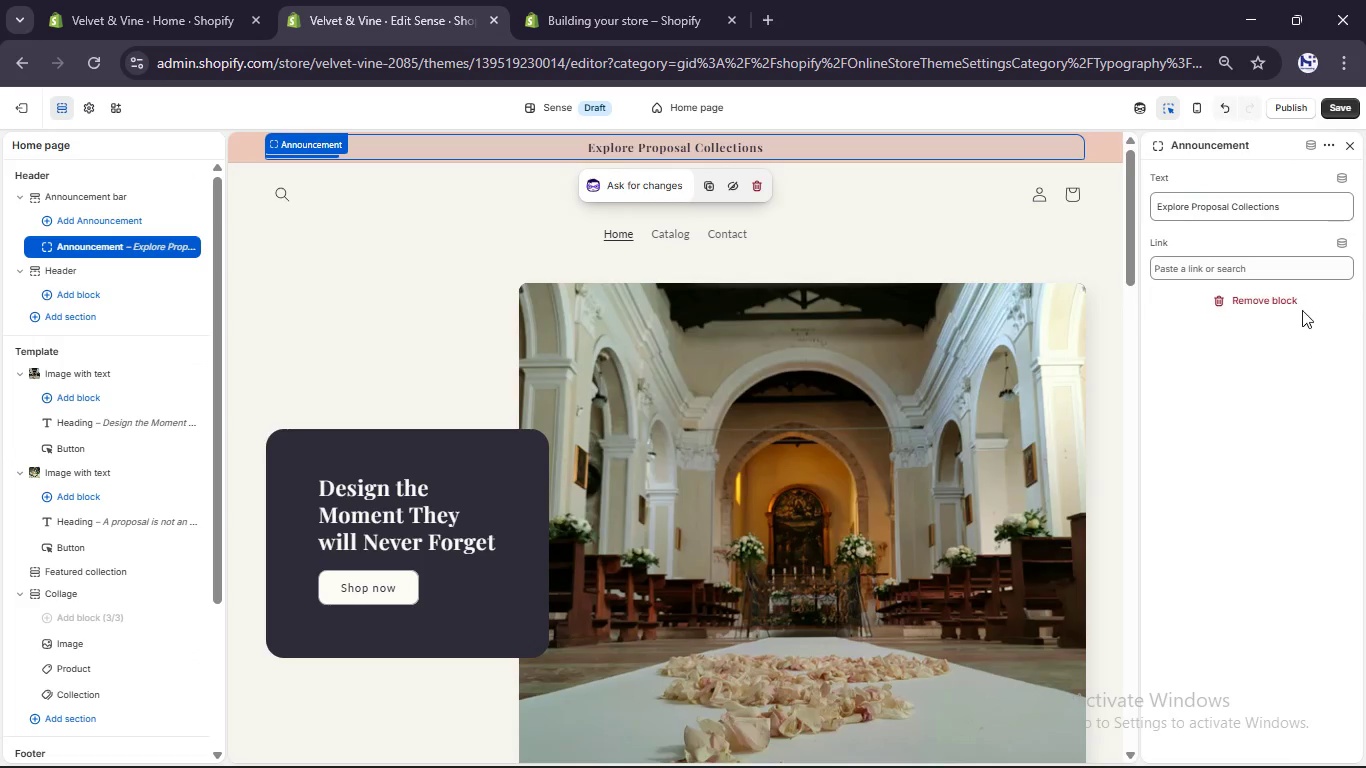 
scroll: coordinate [1287, 219], scroll_direction: up, amount: 5.0
 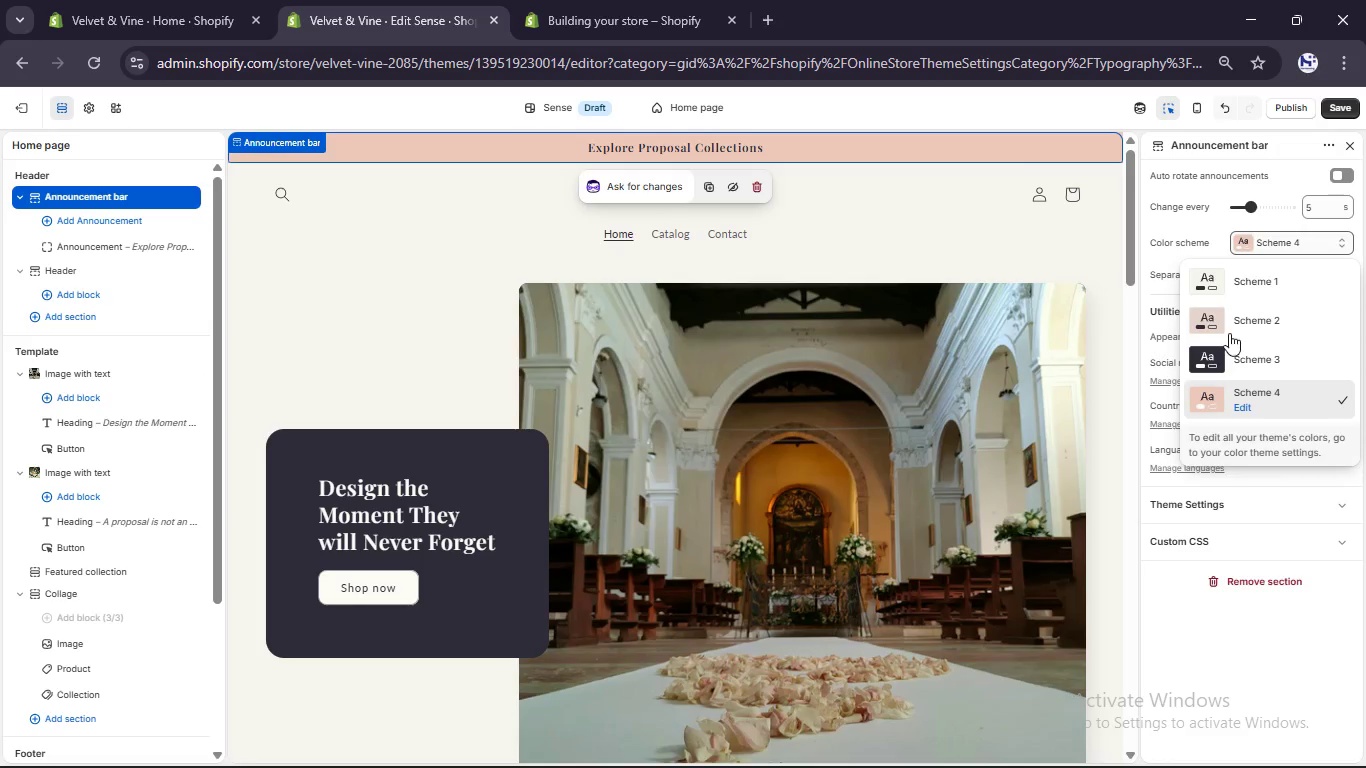 
left_click([1216, 311])
 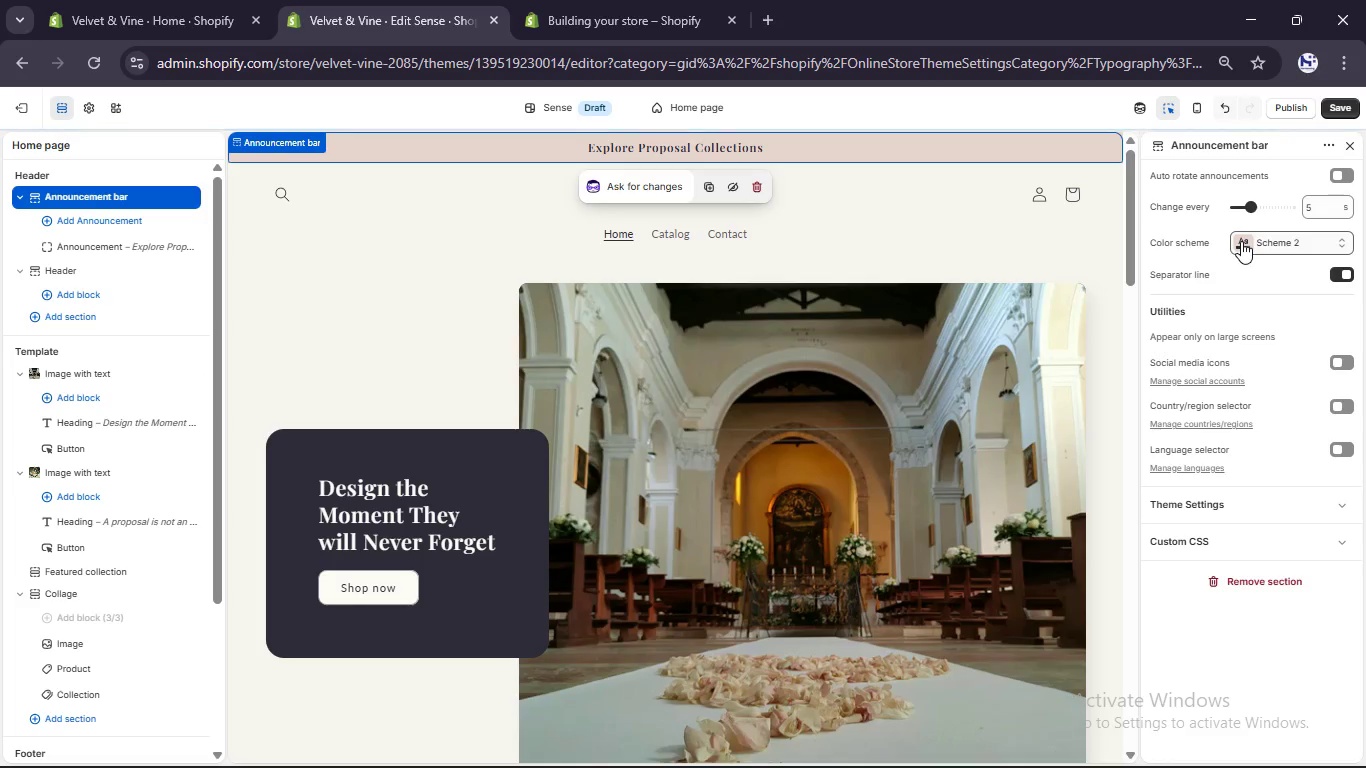 
left_click([1241, 241])
 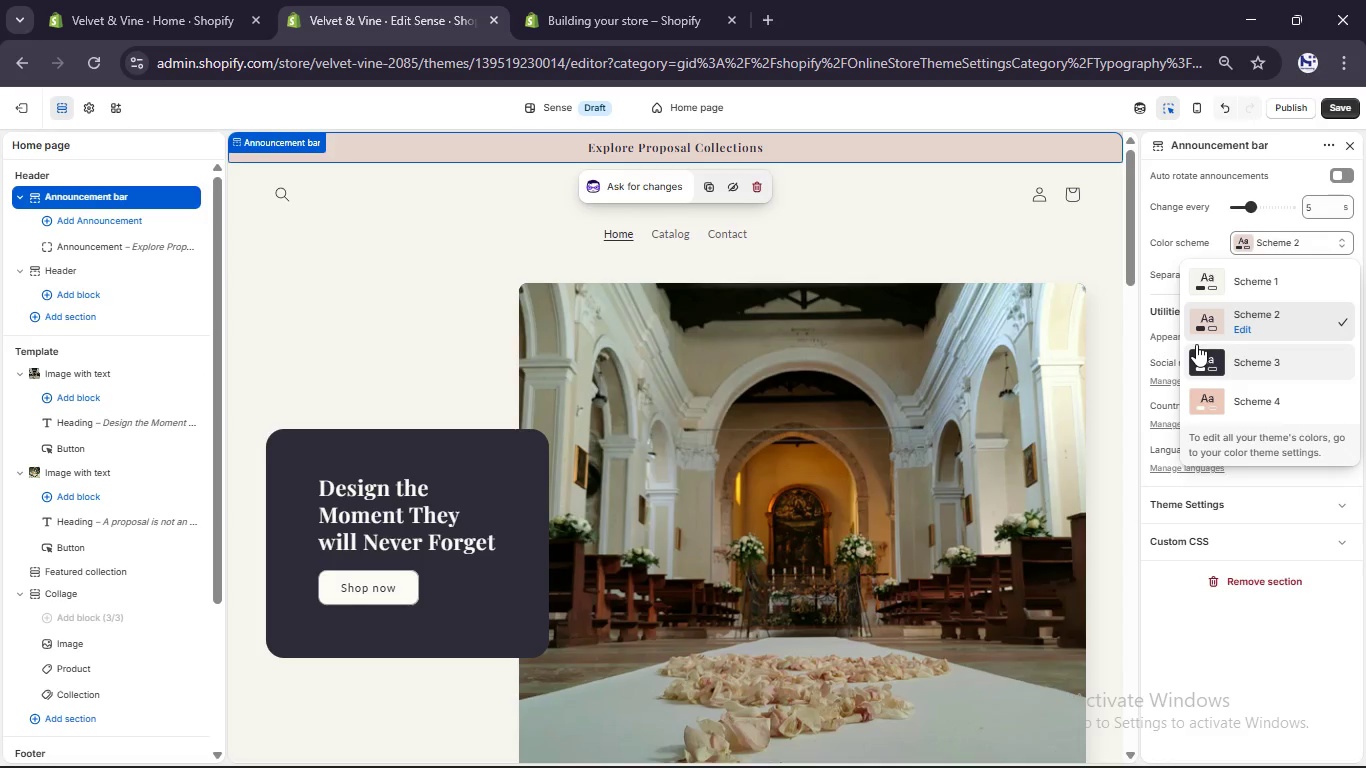 
left_click([1196, 344])
 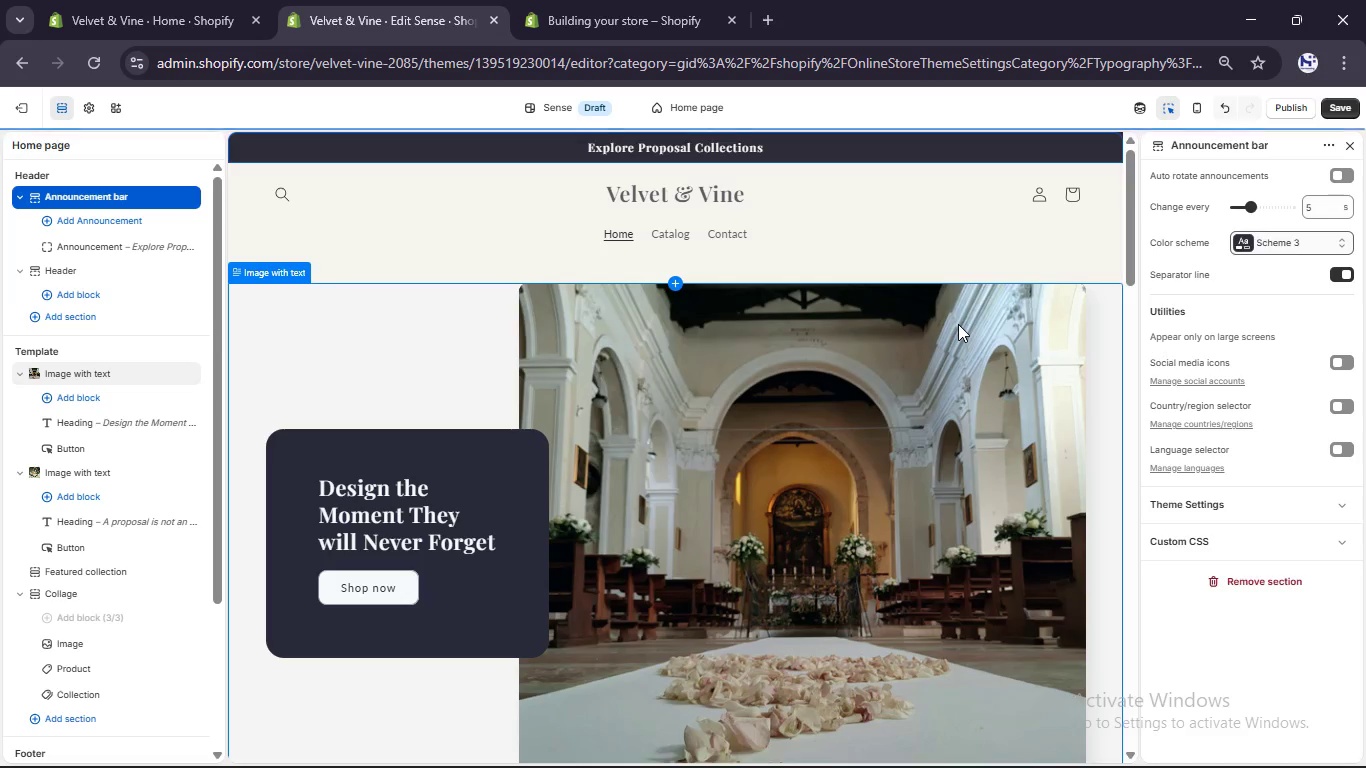 
scroll: coordinate [958, 324], scroll_direction: up, amount: 2.0
 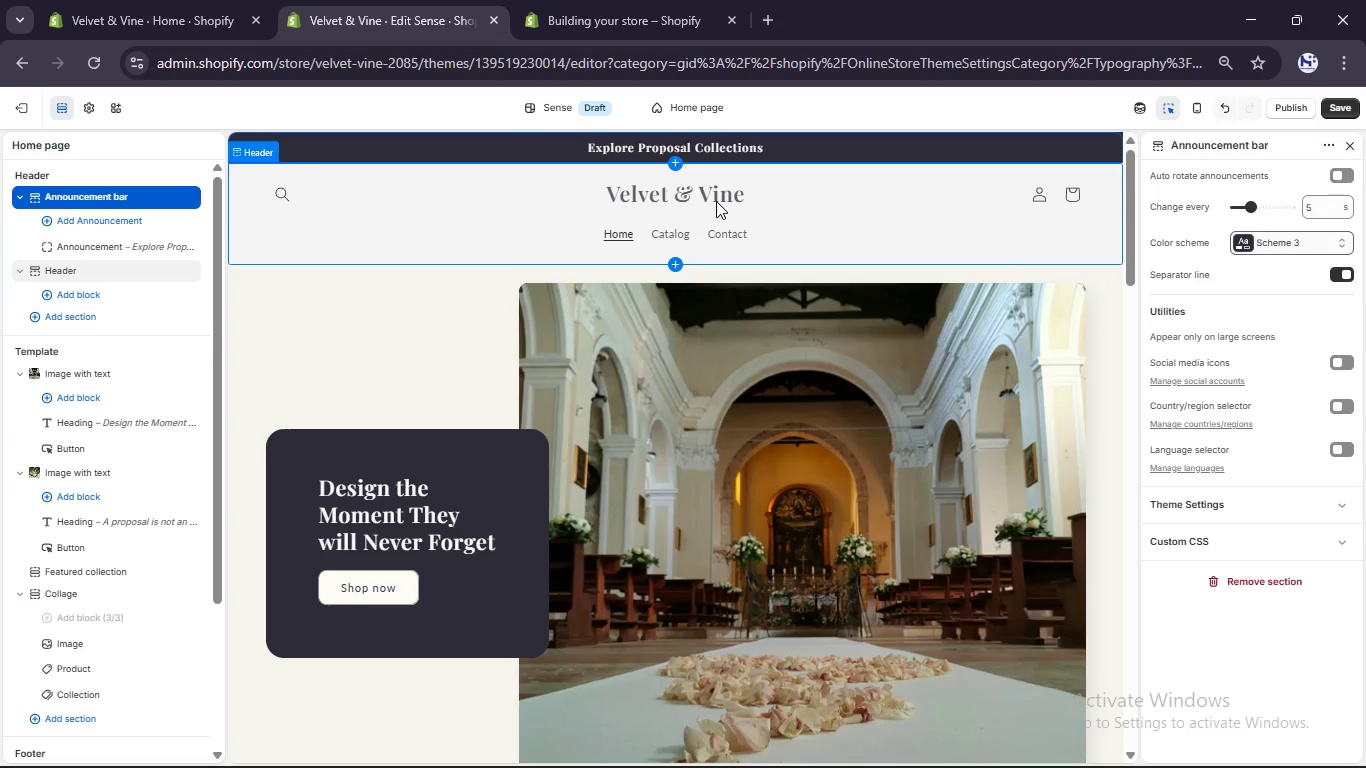 
left_click([716, 201])
 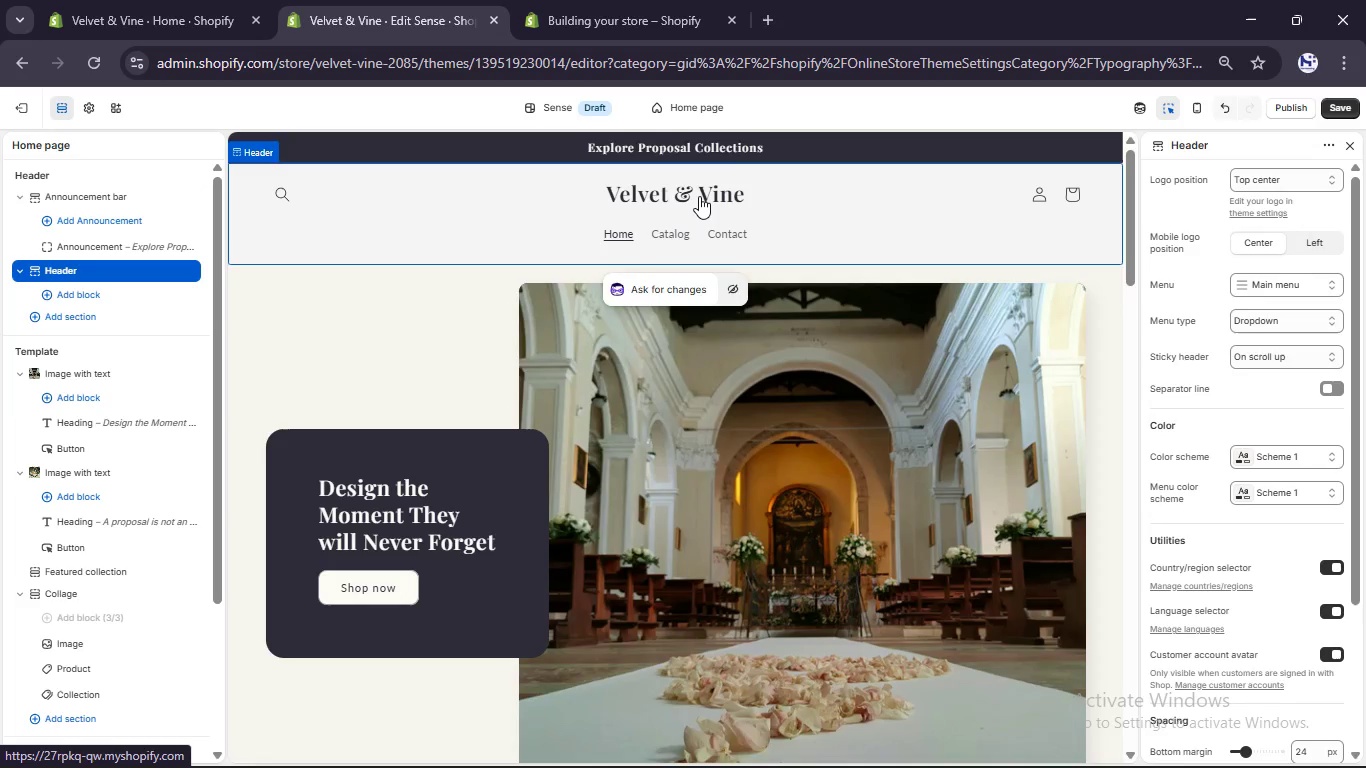 
left_click([699, 196])
 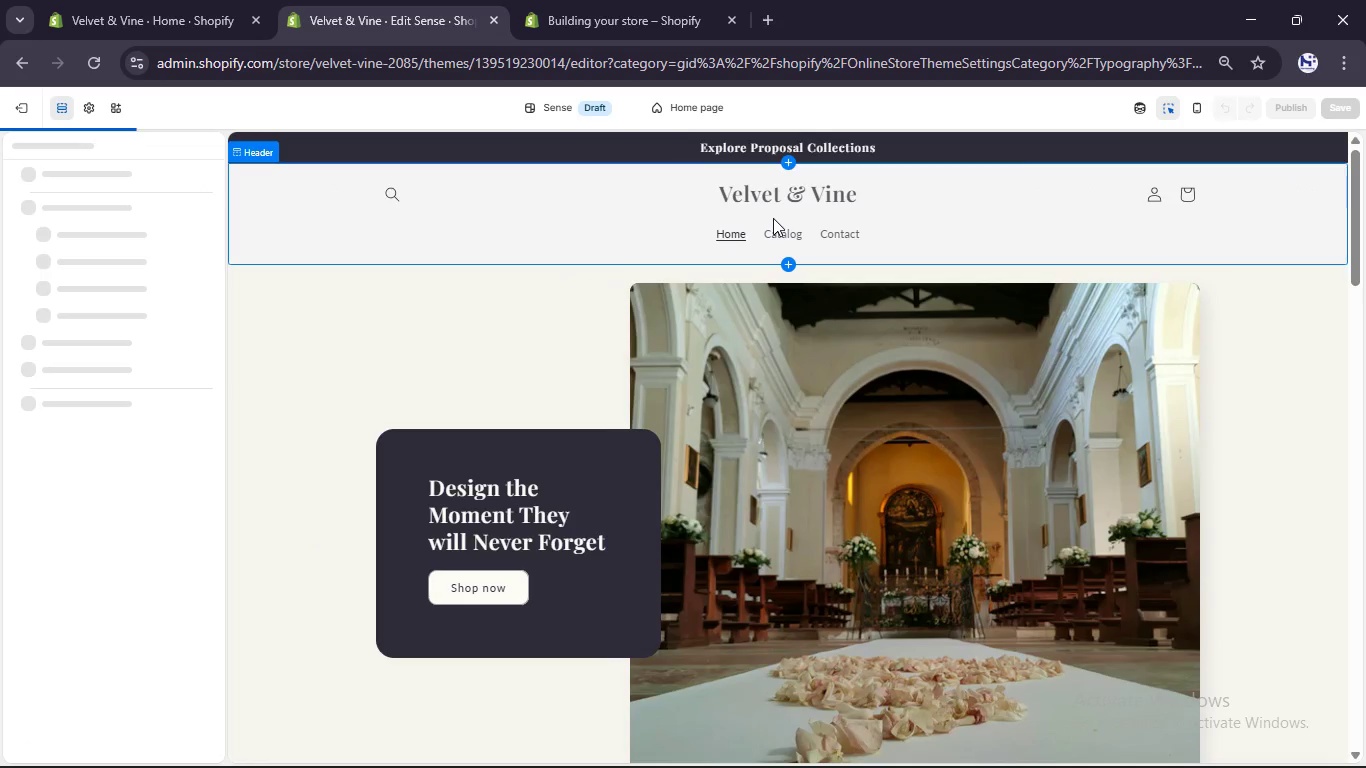 
left_click([777, 218])
 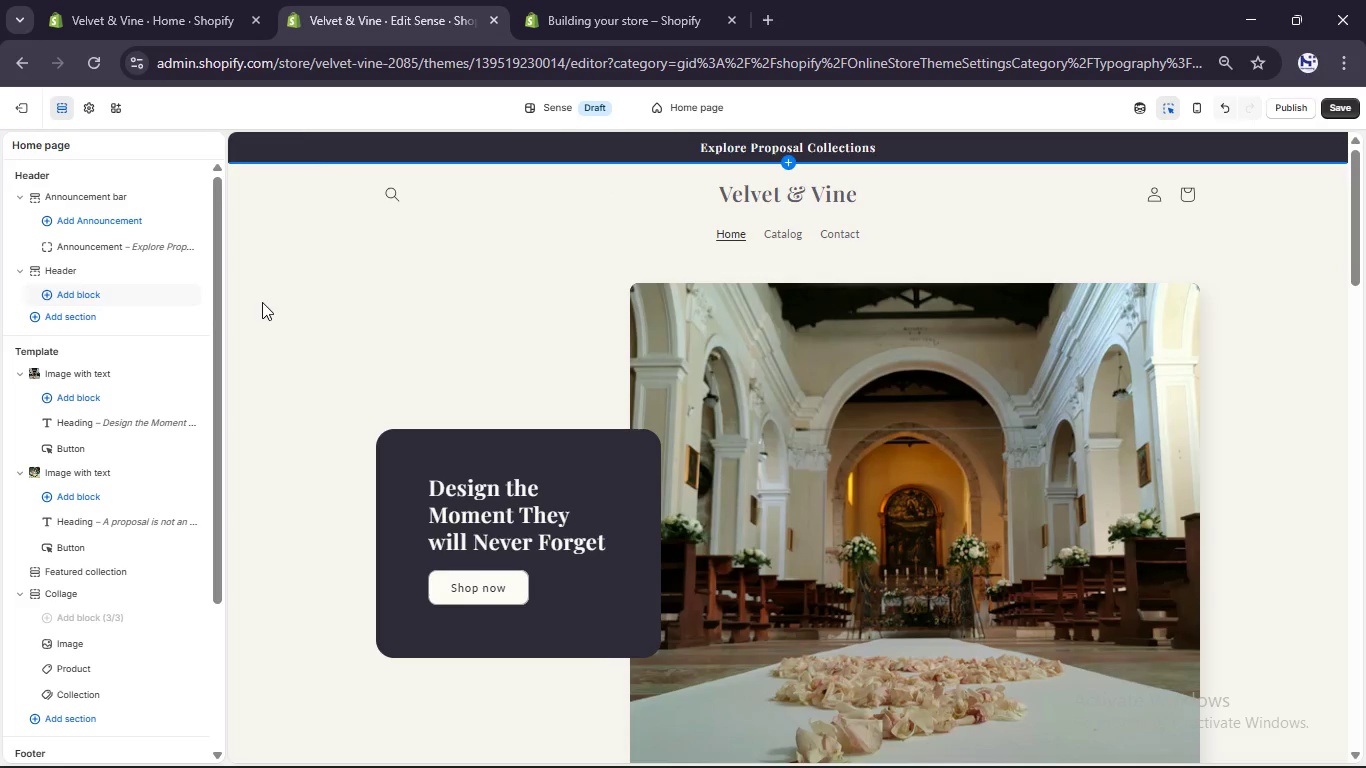 
scroll: coordinate [631, 276], scroll_direction: down, amount: 7.0
 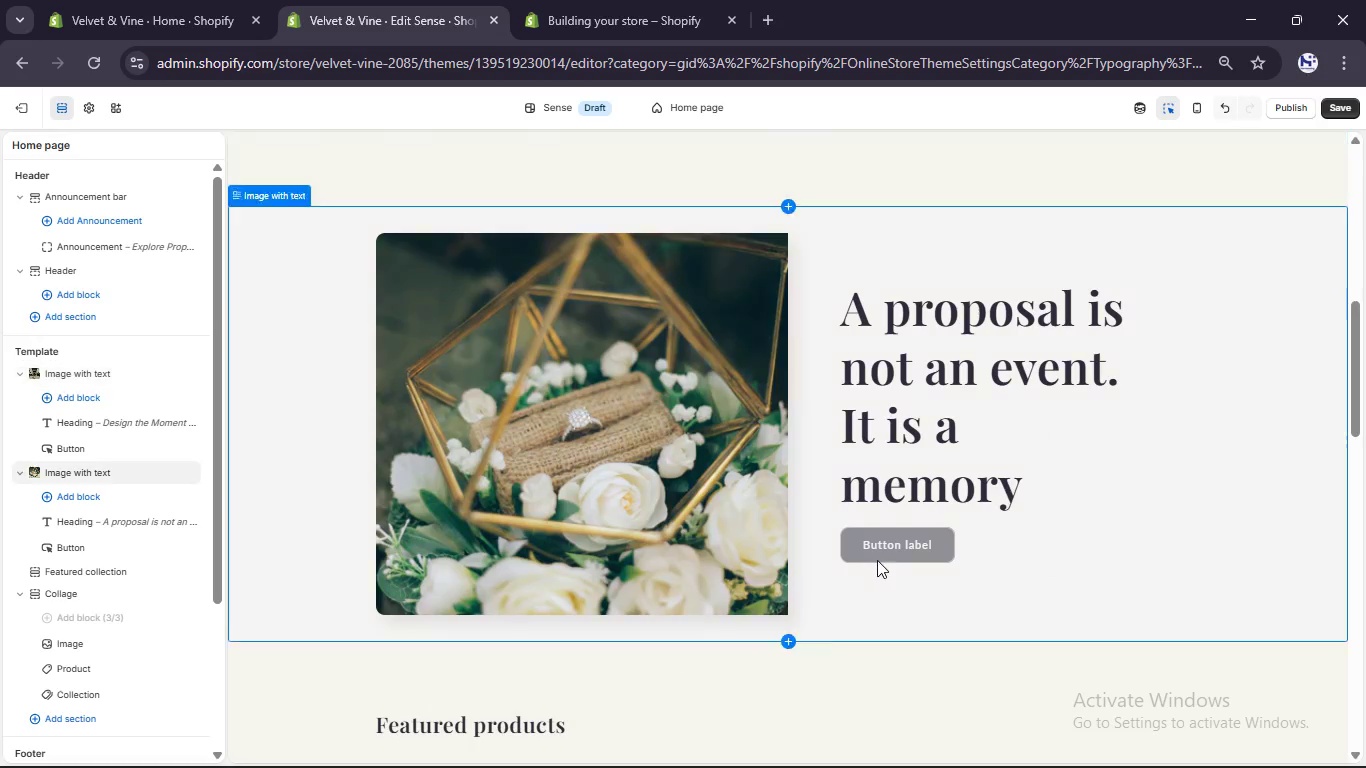 
left_click([877, 558])
 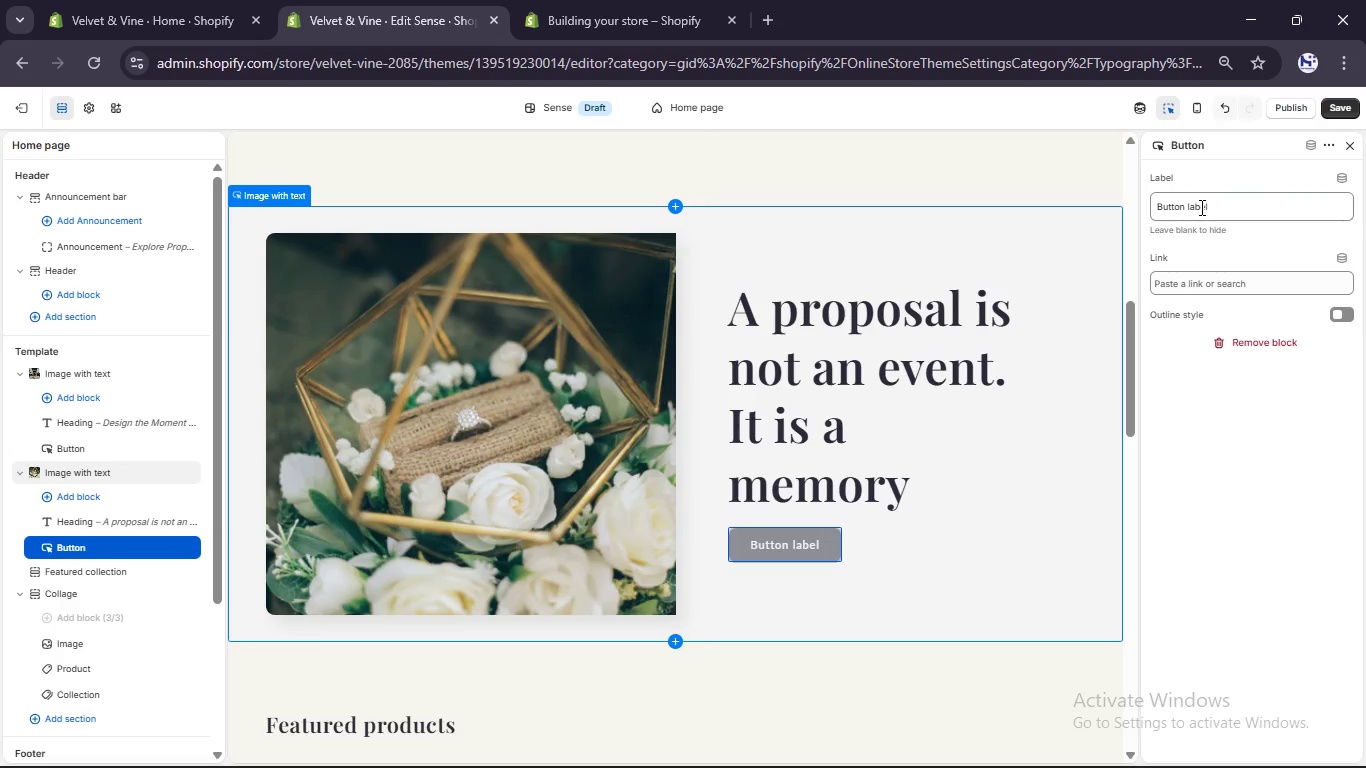 
double_click([1200, 207])
 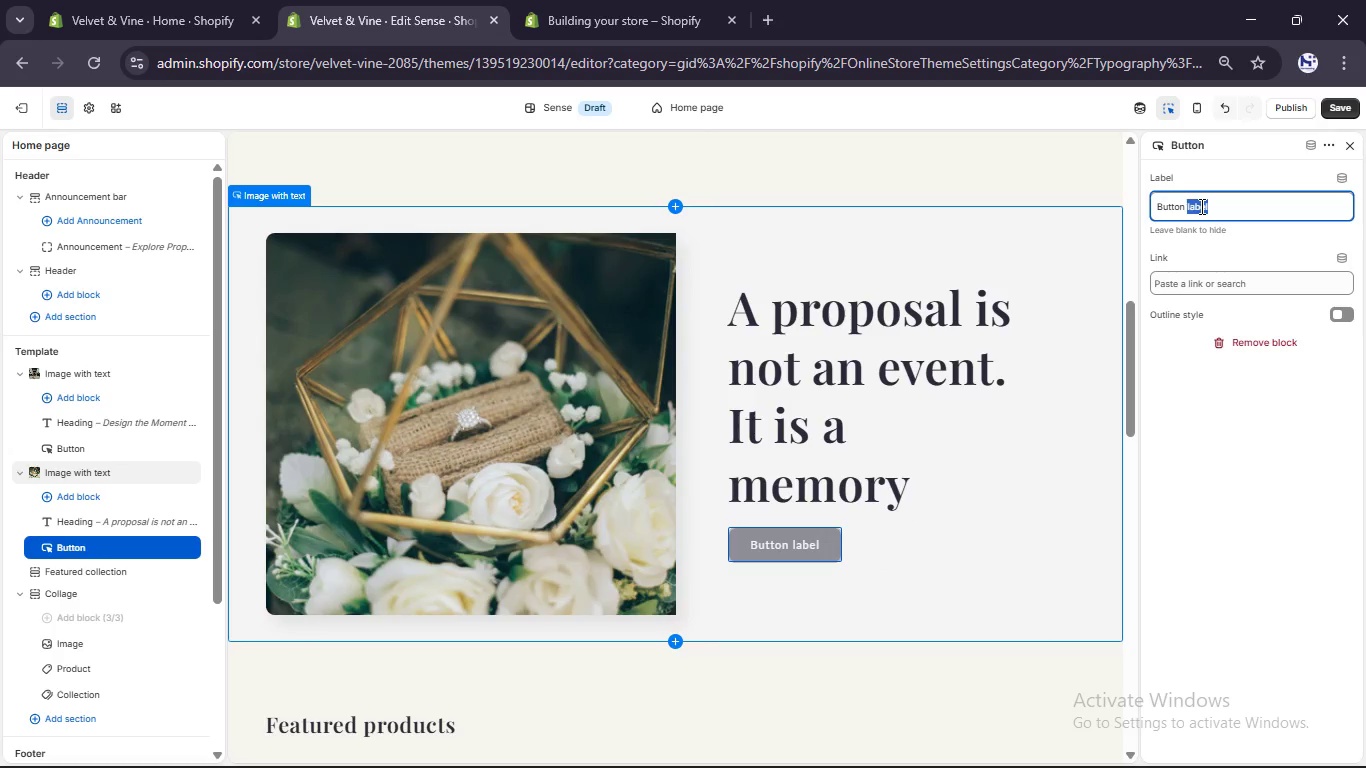 
key(Control+A)
 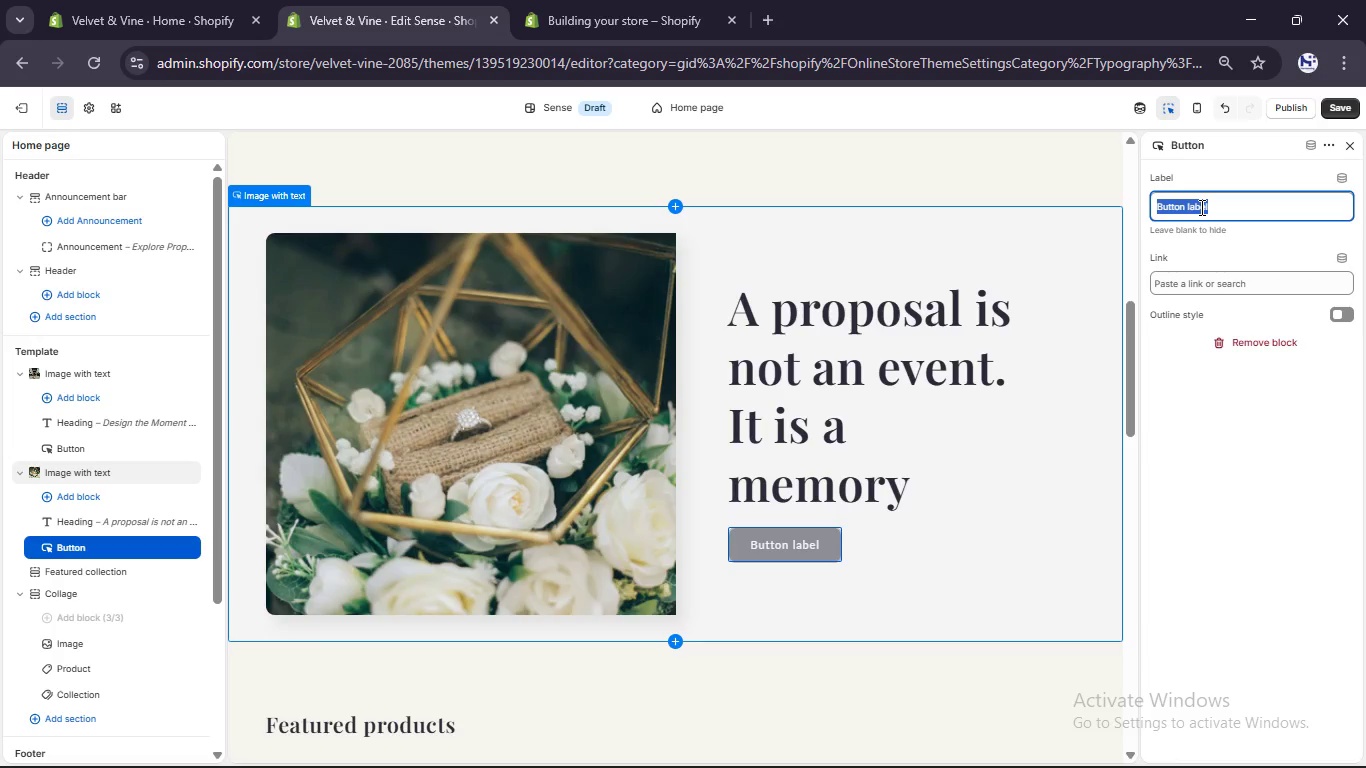 
type(Get )
 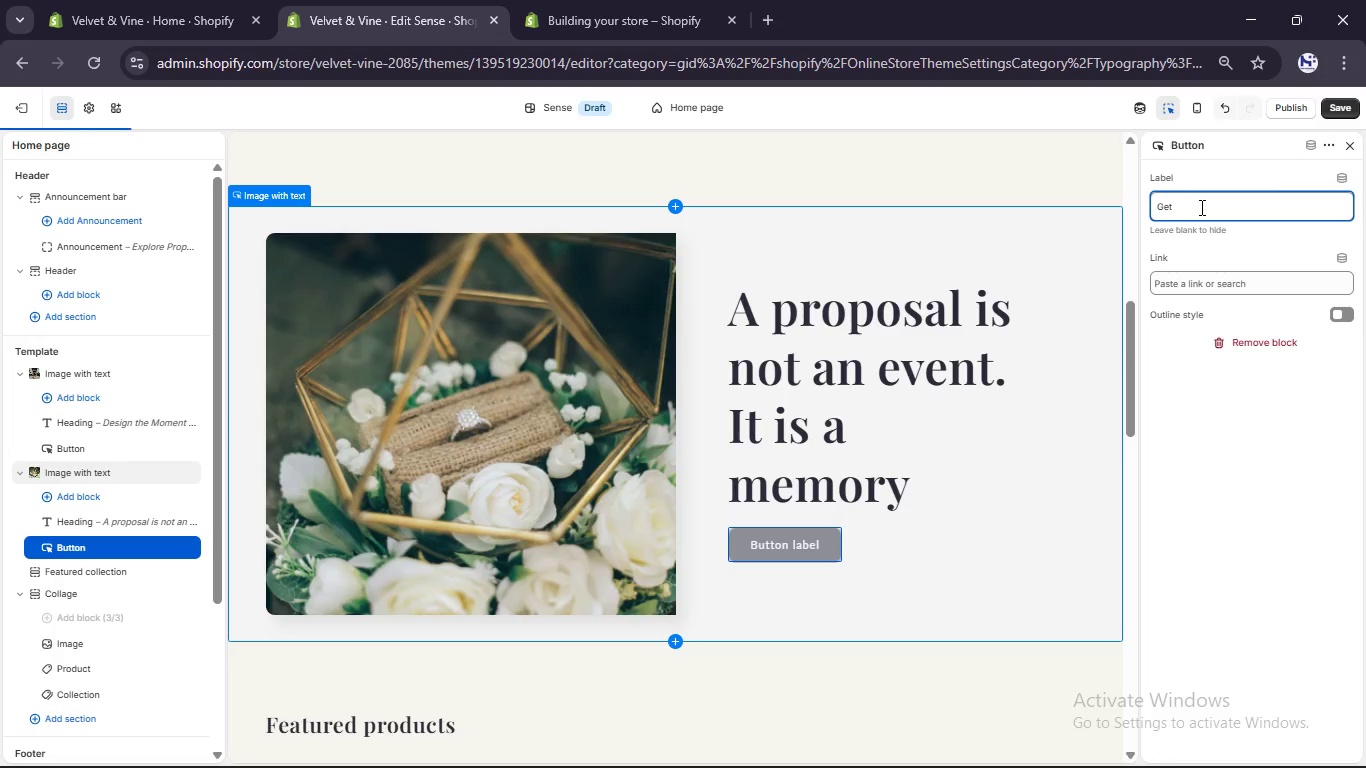 
key(Control+S)
 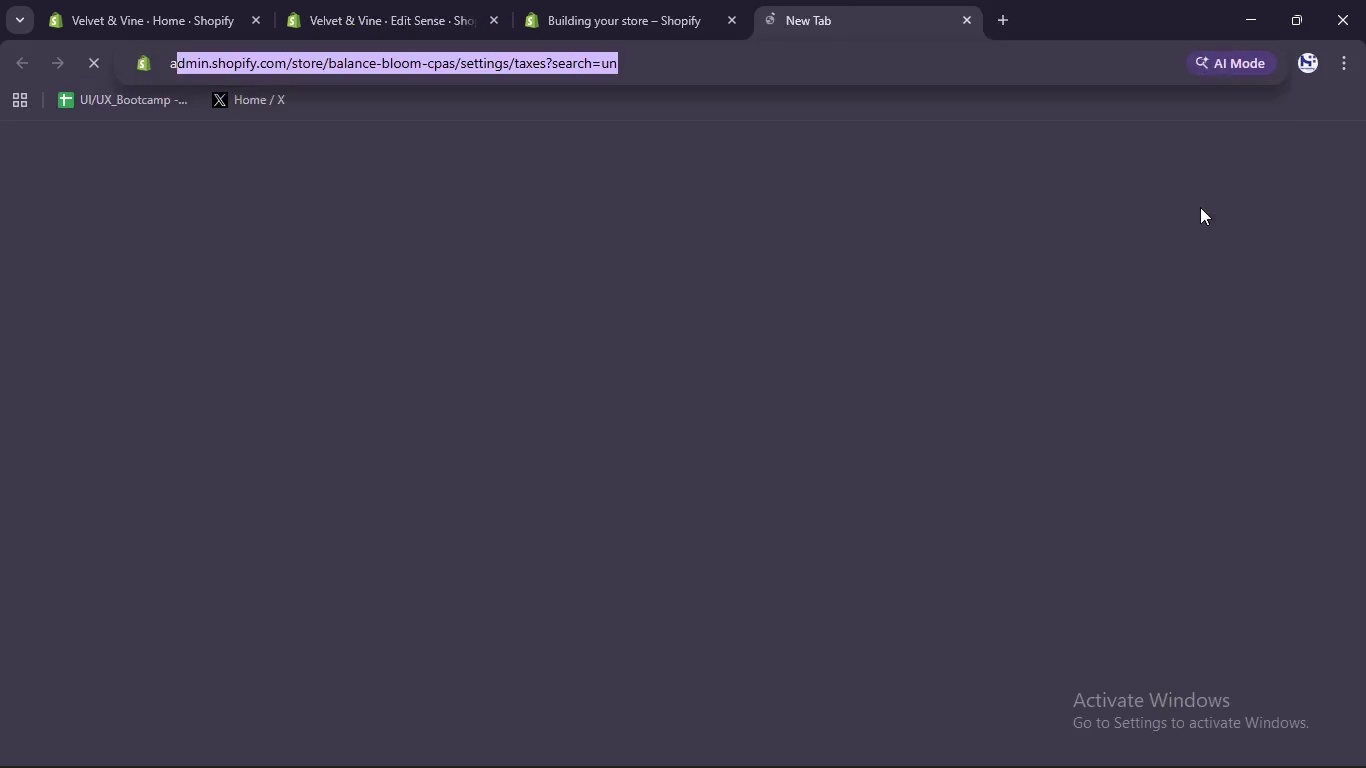 
key(Control+T)
 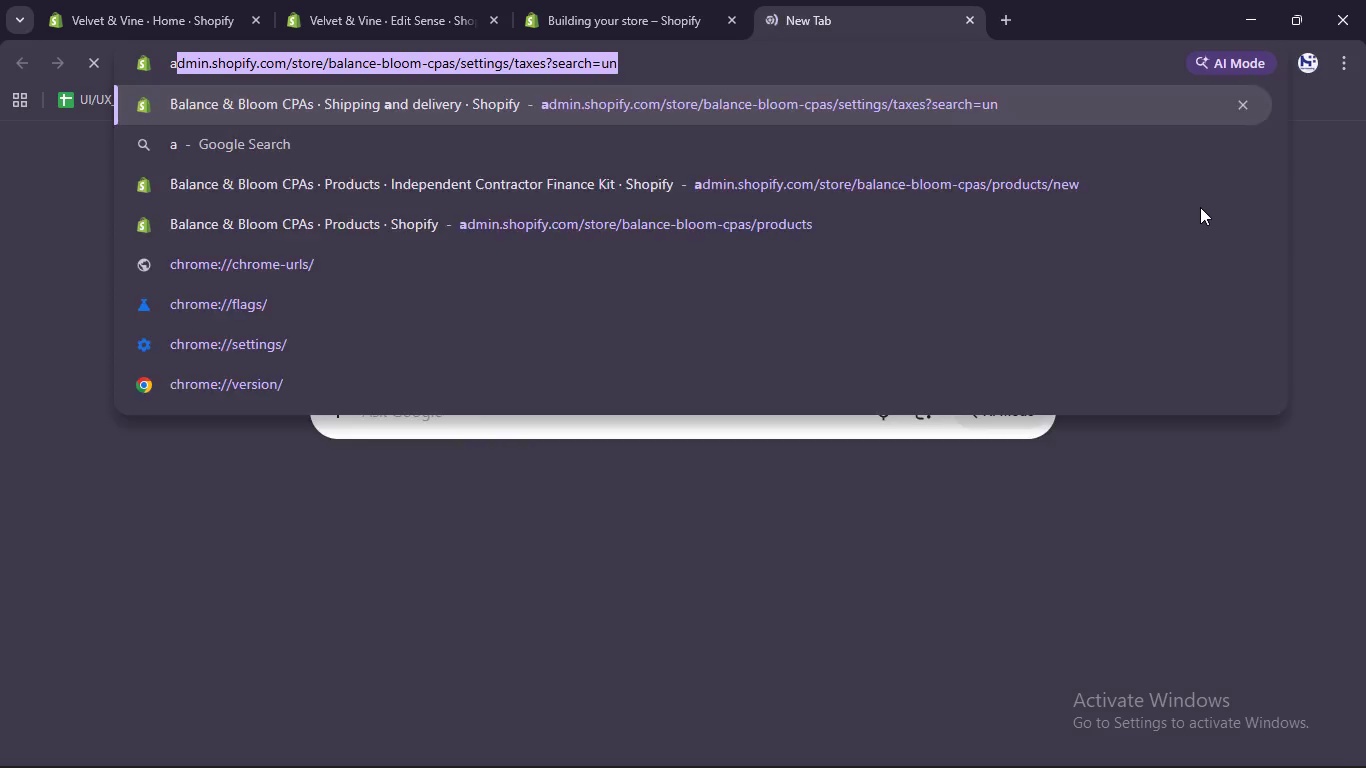 
key(A)
 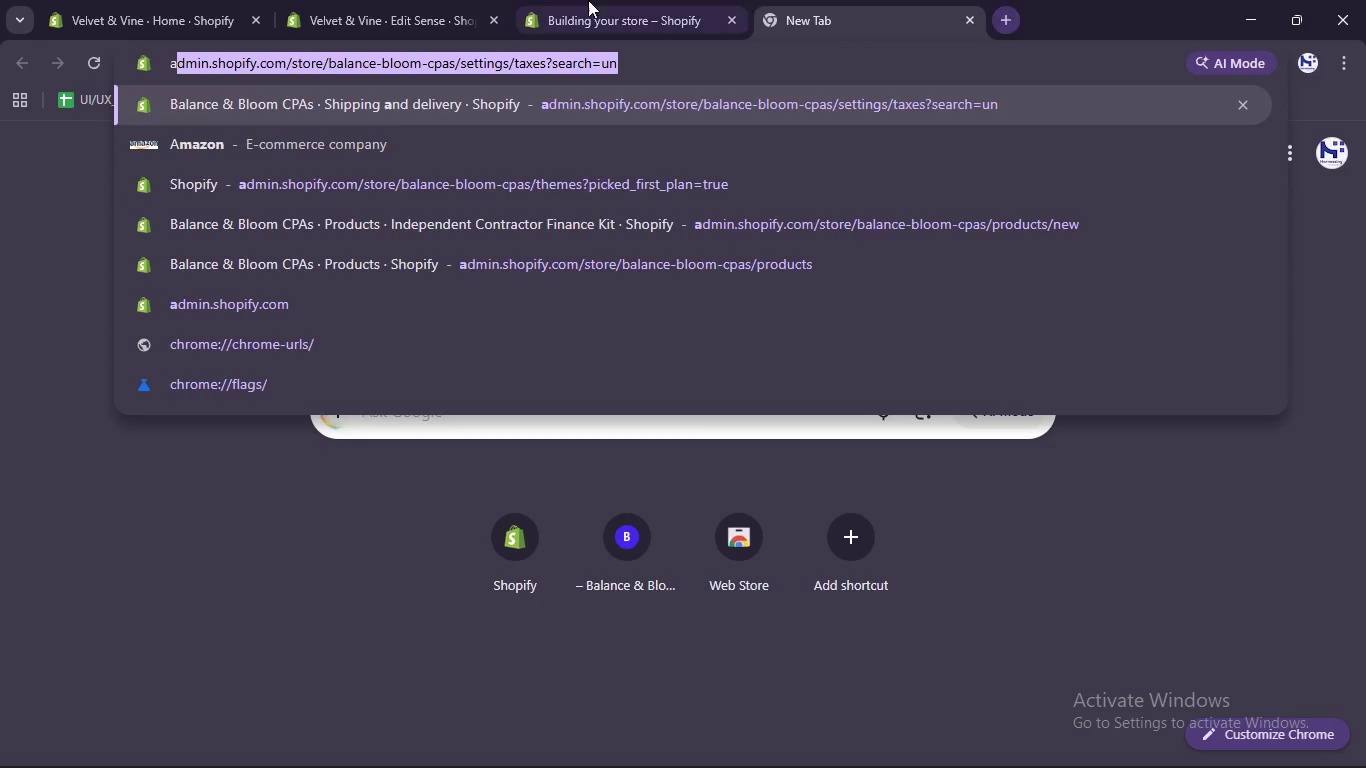 
left_click([557, 0])
 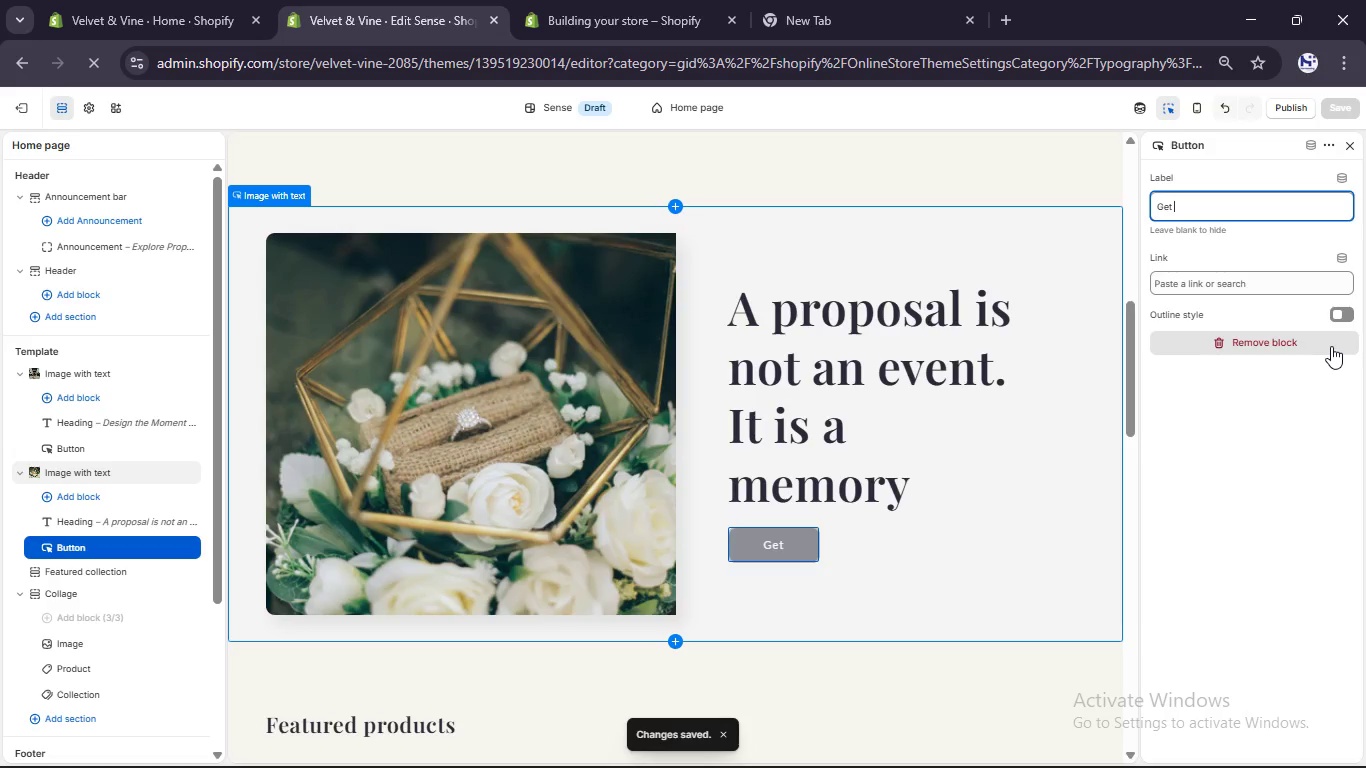 
type(Started)
 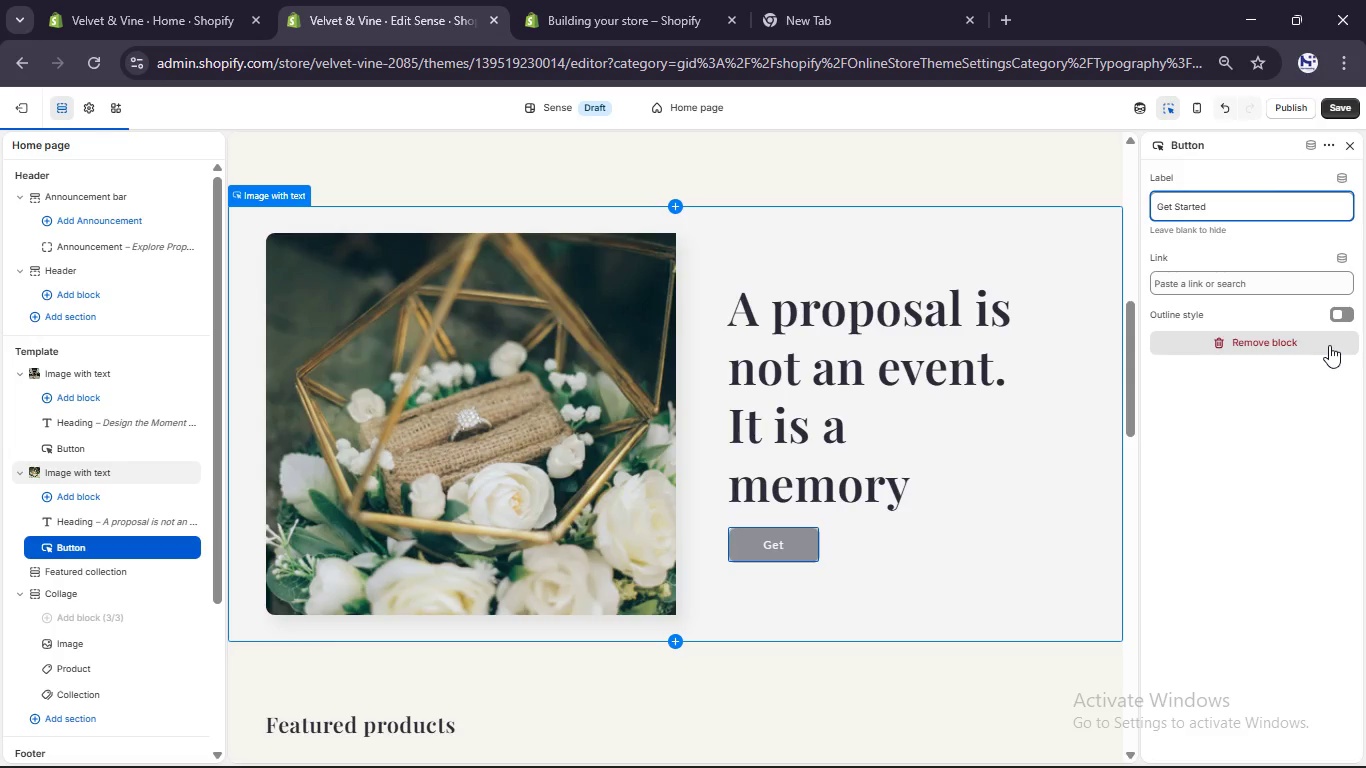 
scroll: coordinate [1330, 345], scroll_direction: up, amount: 1.0
 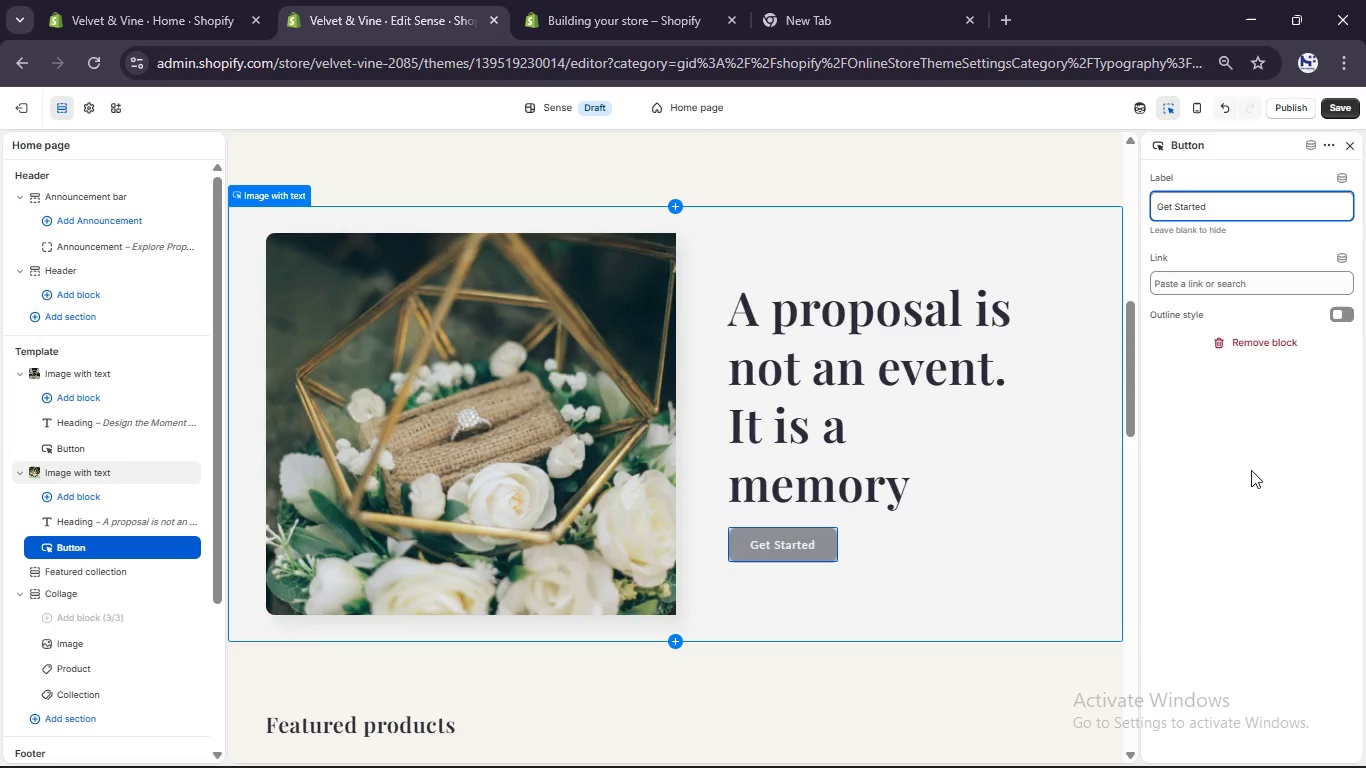 
left_click([1251, 470])
 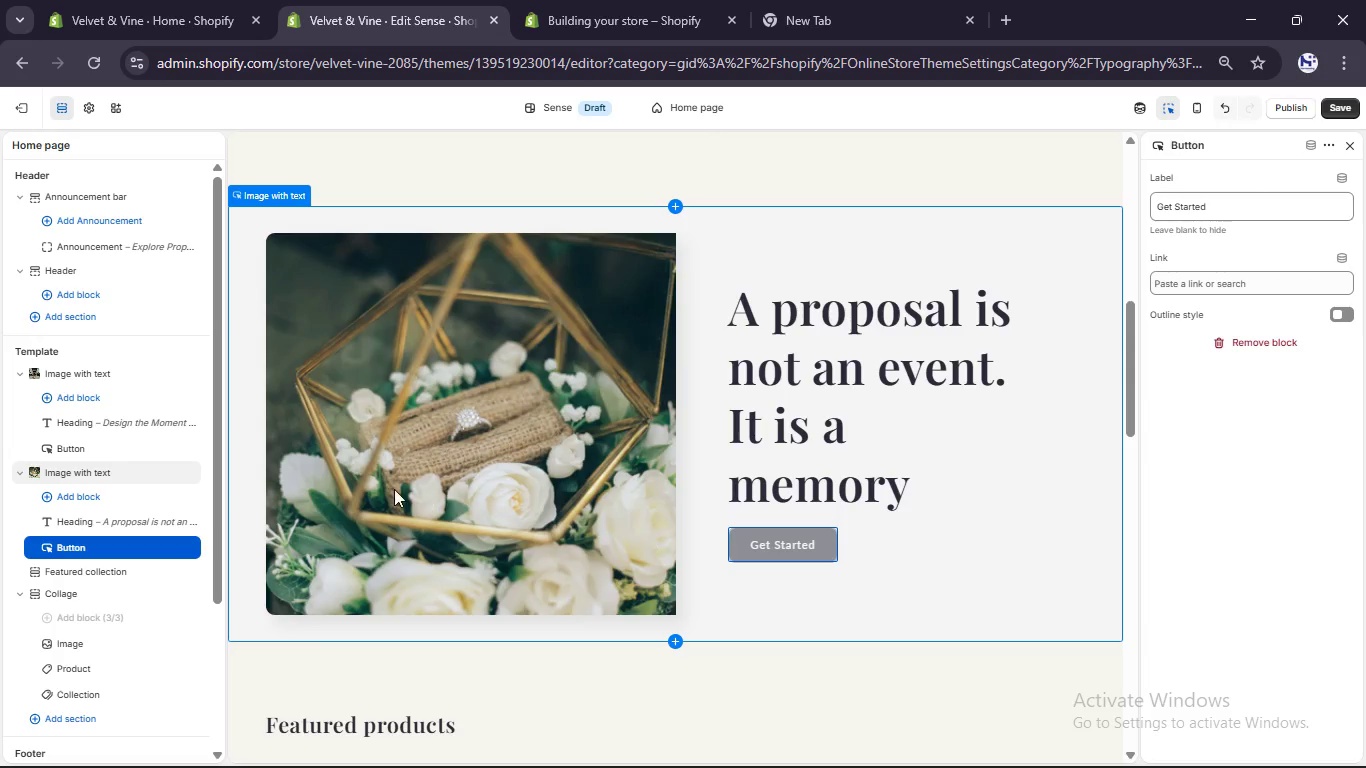 
left_click([131, 470])
 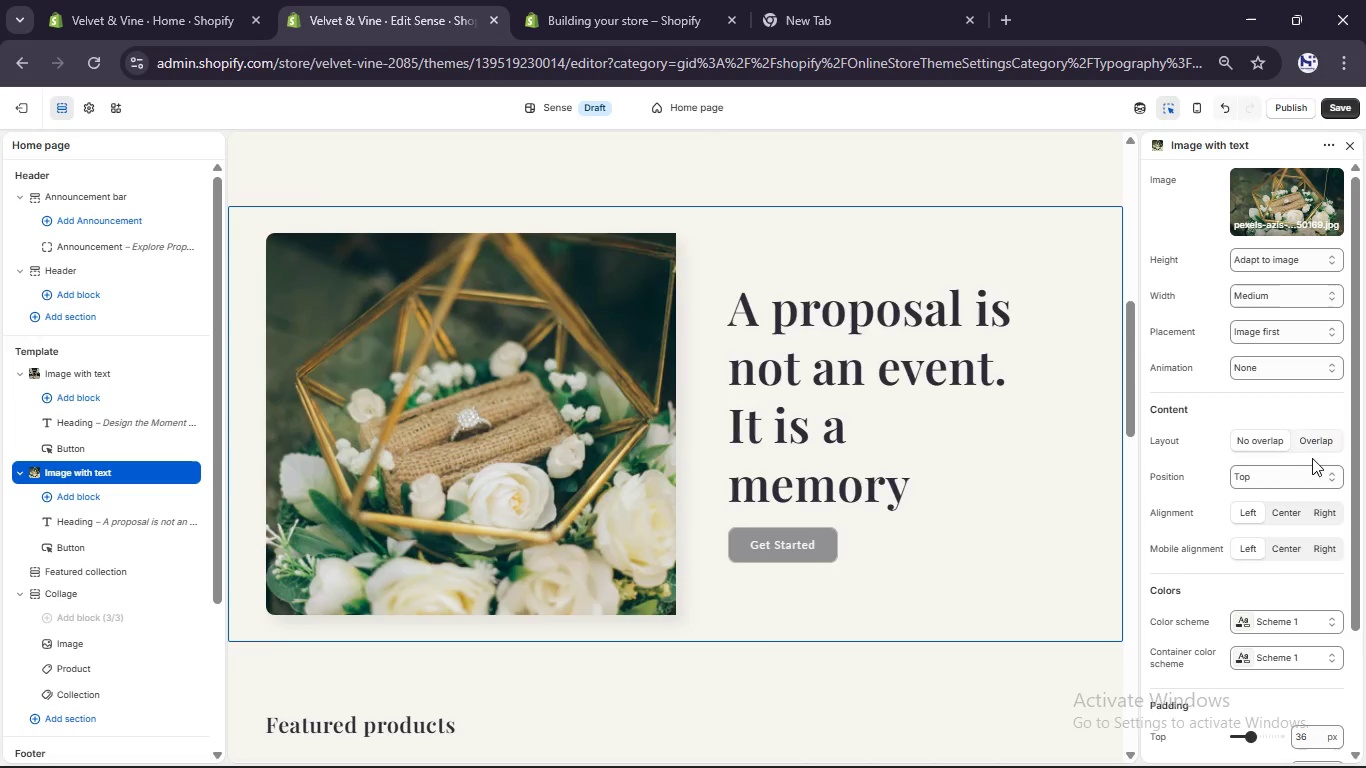 
scroll: coordinate [1310, 477], scroll_direction: none, amount: 0.0
 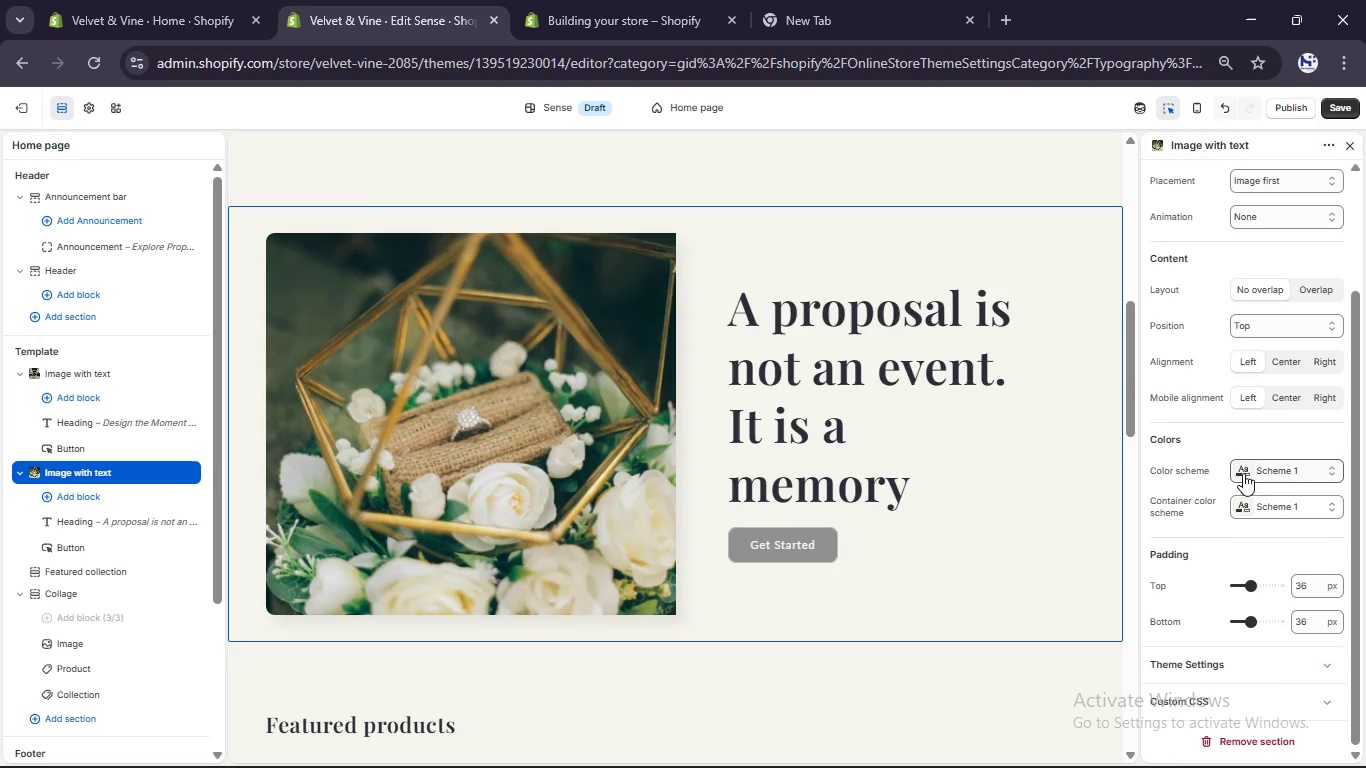 
left_click([1243, 473])
 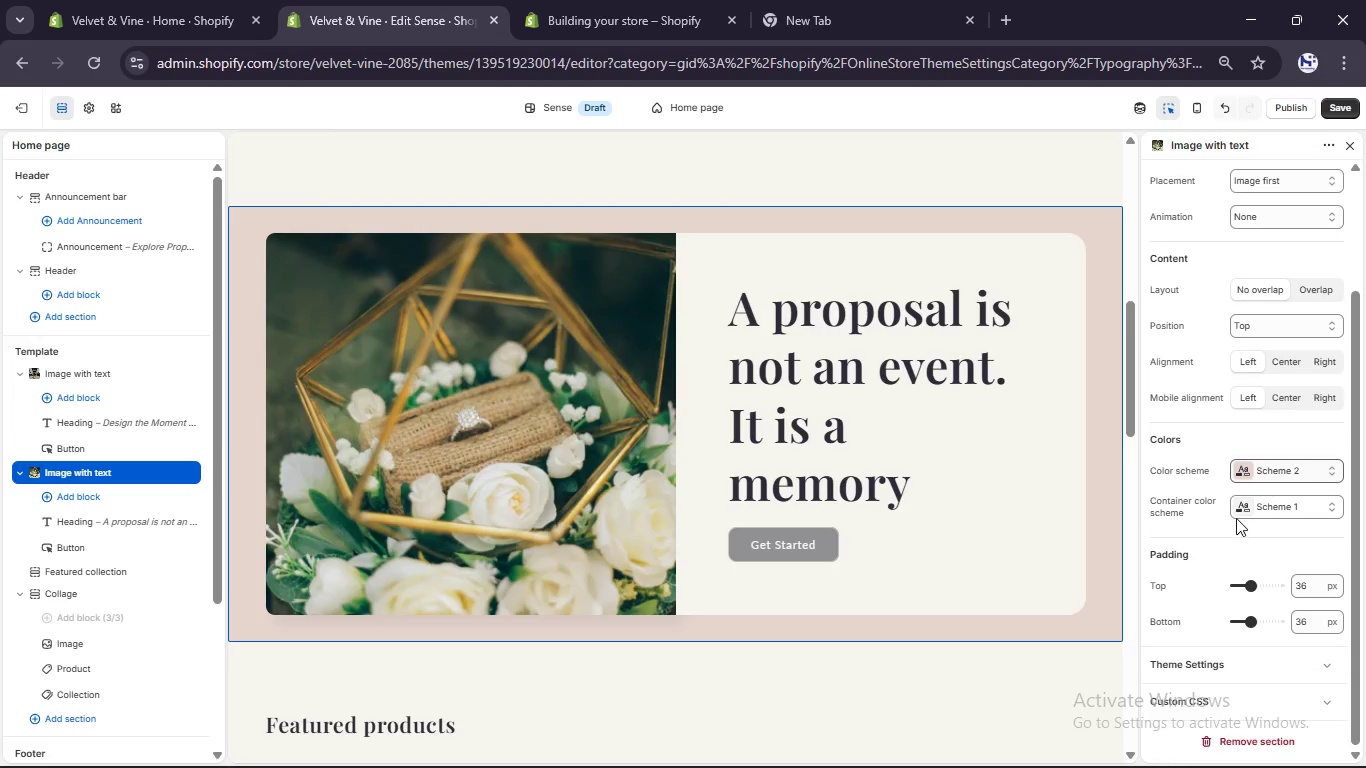 
wait(7.12)
 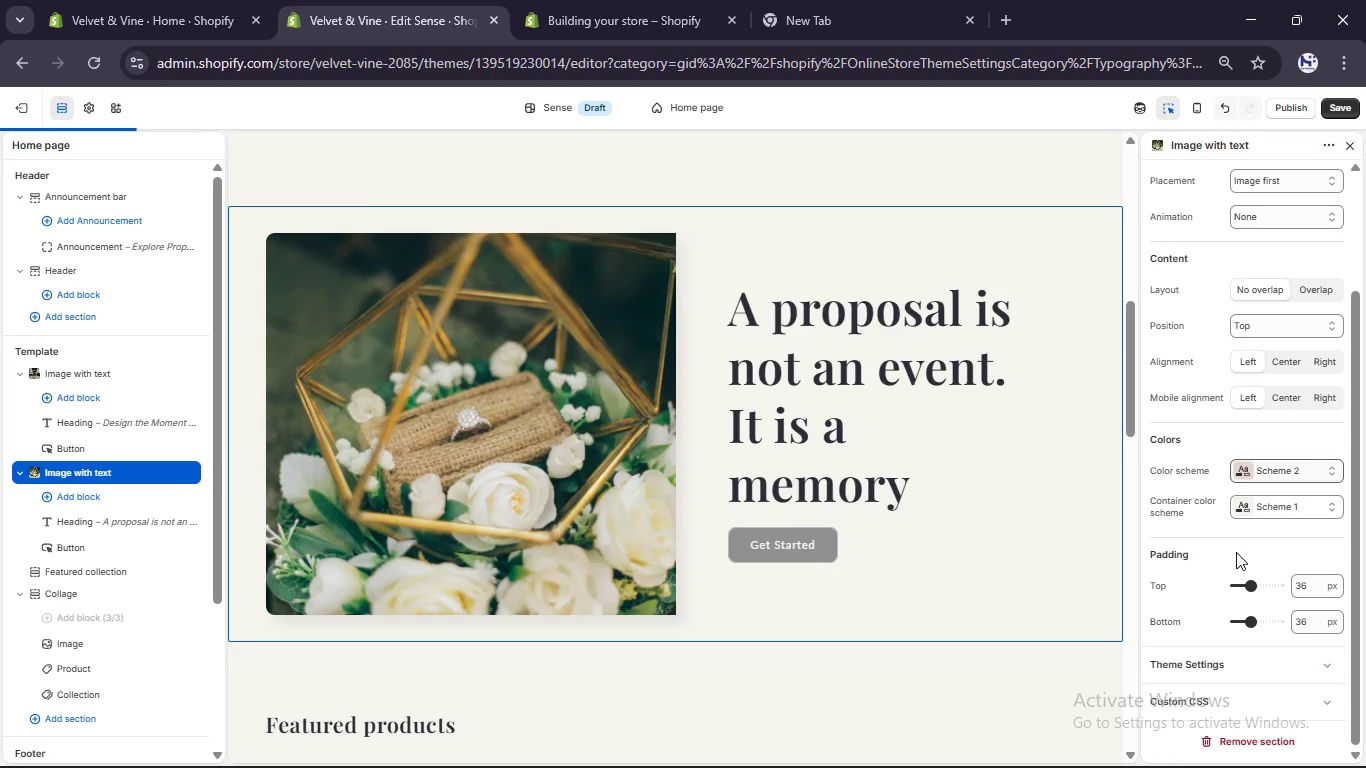 
scroll: coordinate [1236, 503], scroll_direction: down, amount: 2.0
 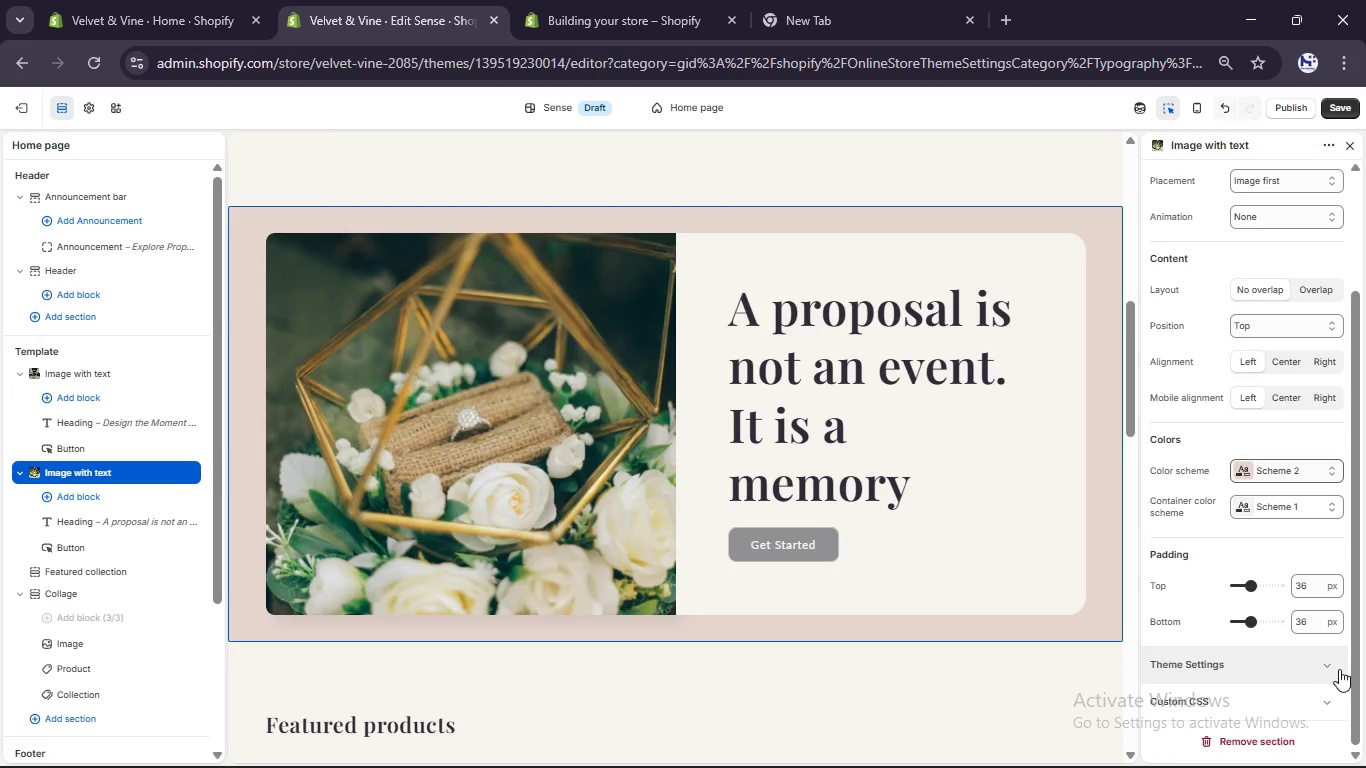 
left_click([1321, 658])
 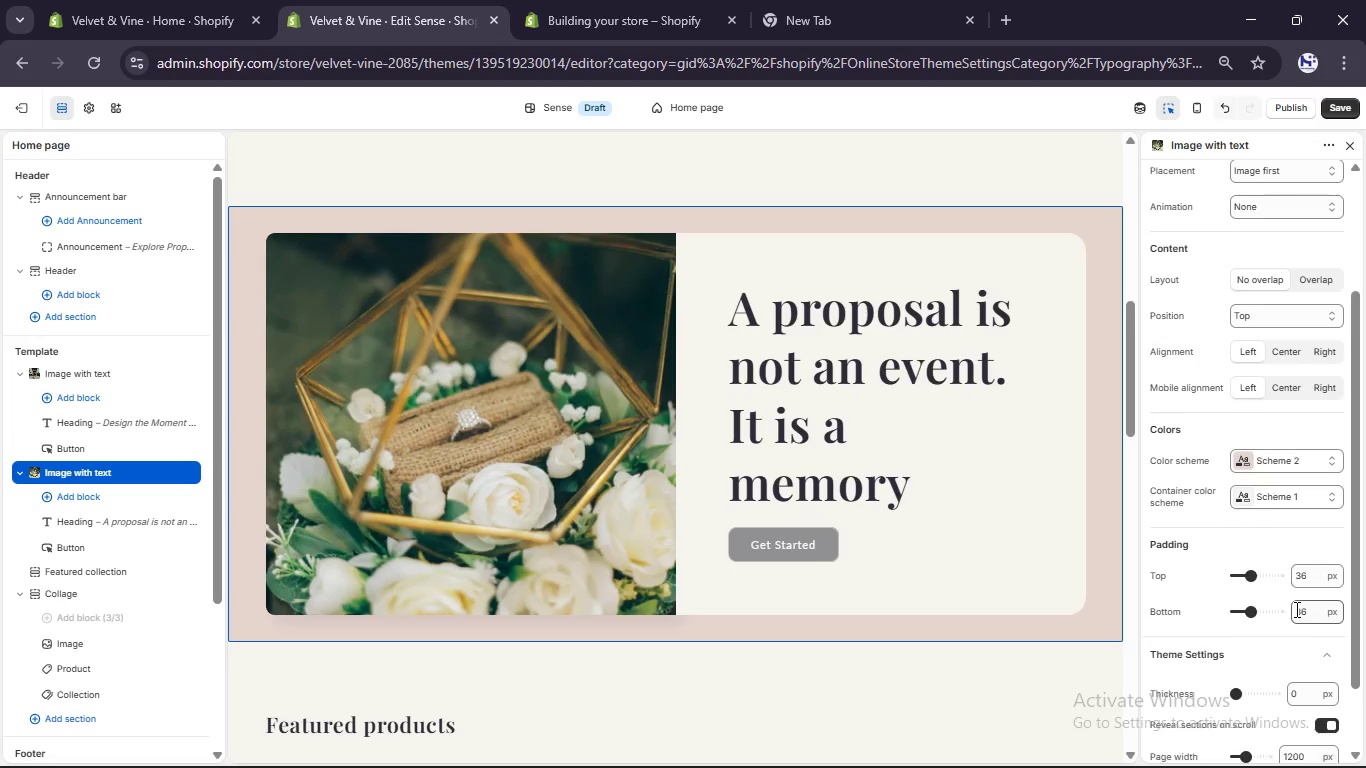 
scroll: coordinate [1295, 609], scroll_direction: down, amount: 5.0
 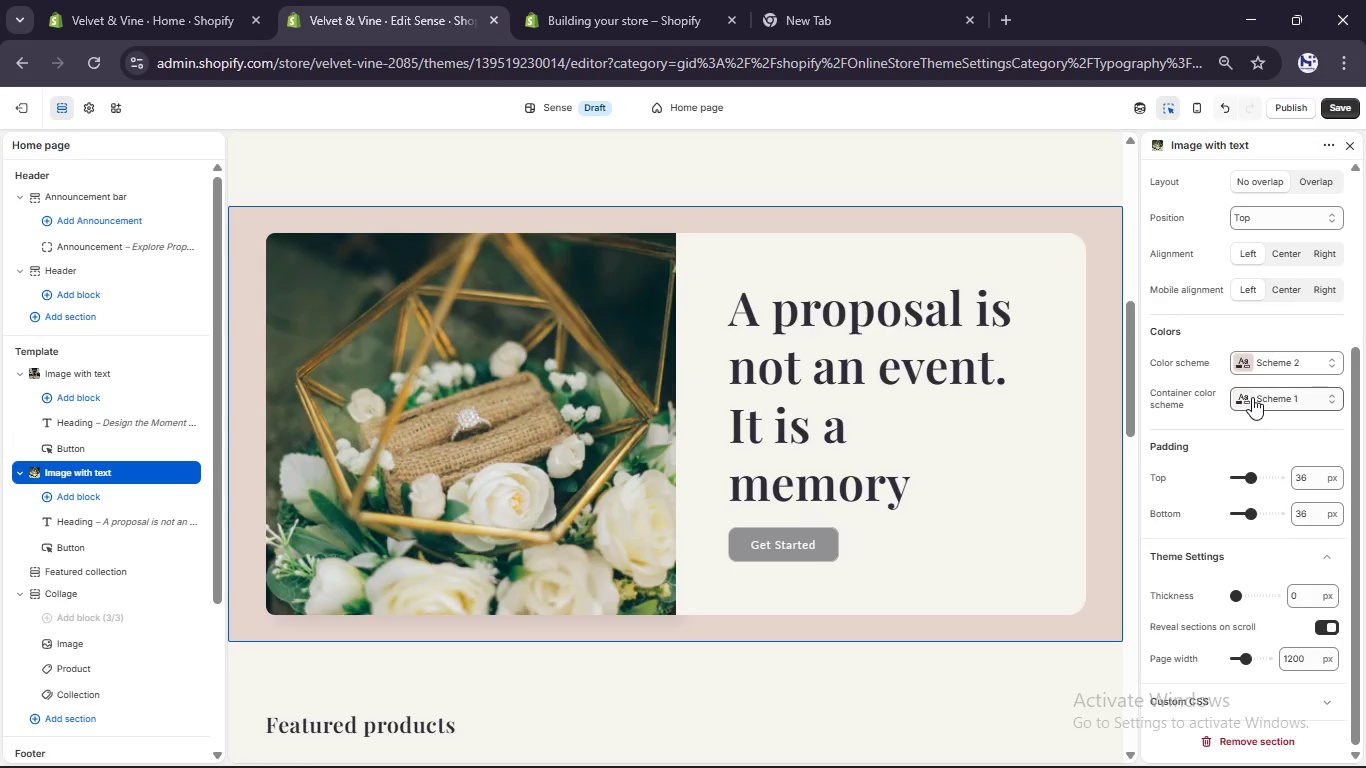 
left_click([1243, 397])
 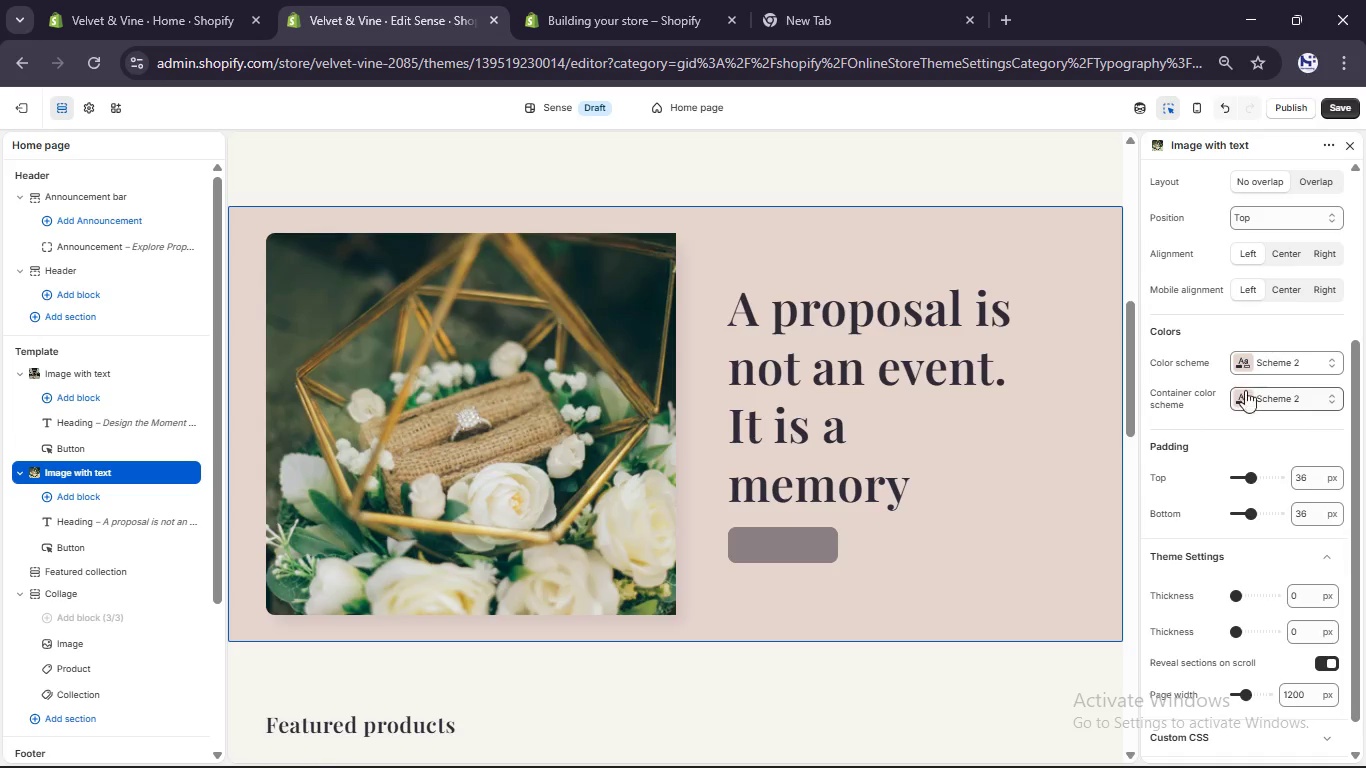 
wait(7.08)
 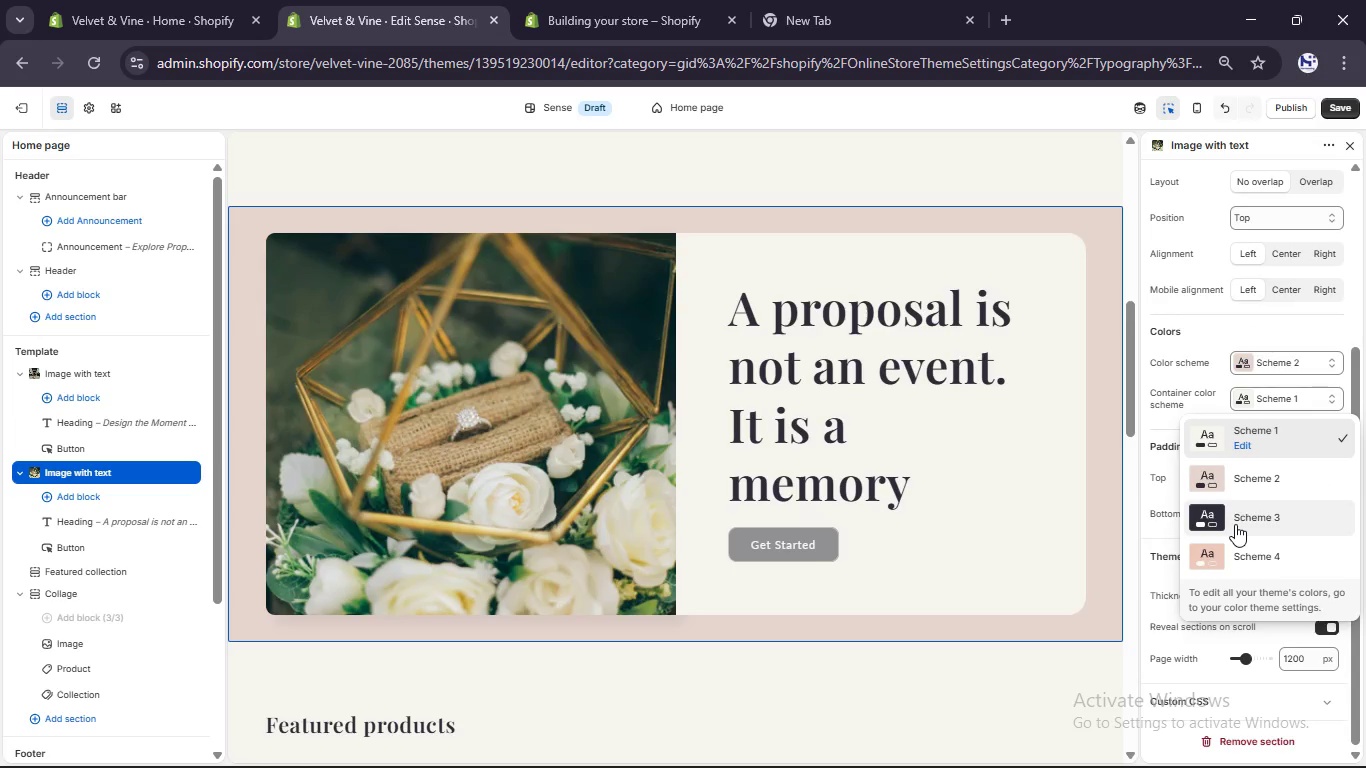 
left_click([1237, 393])
 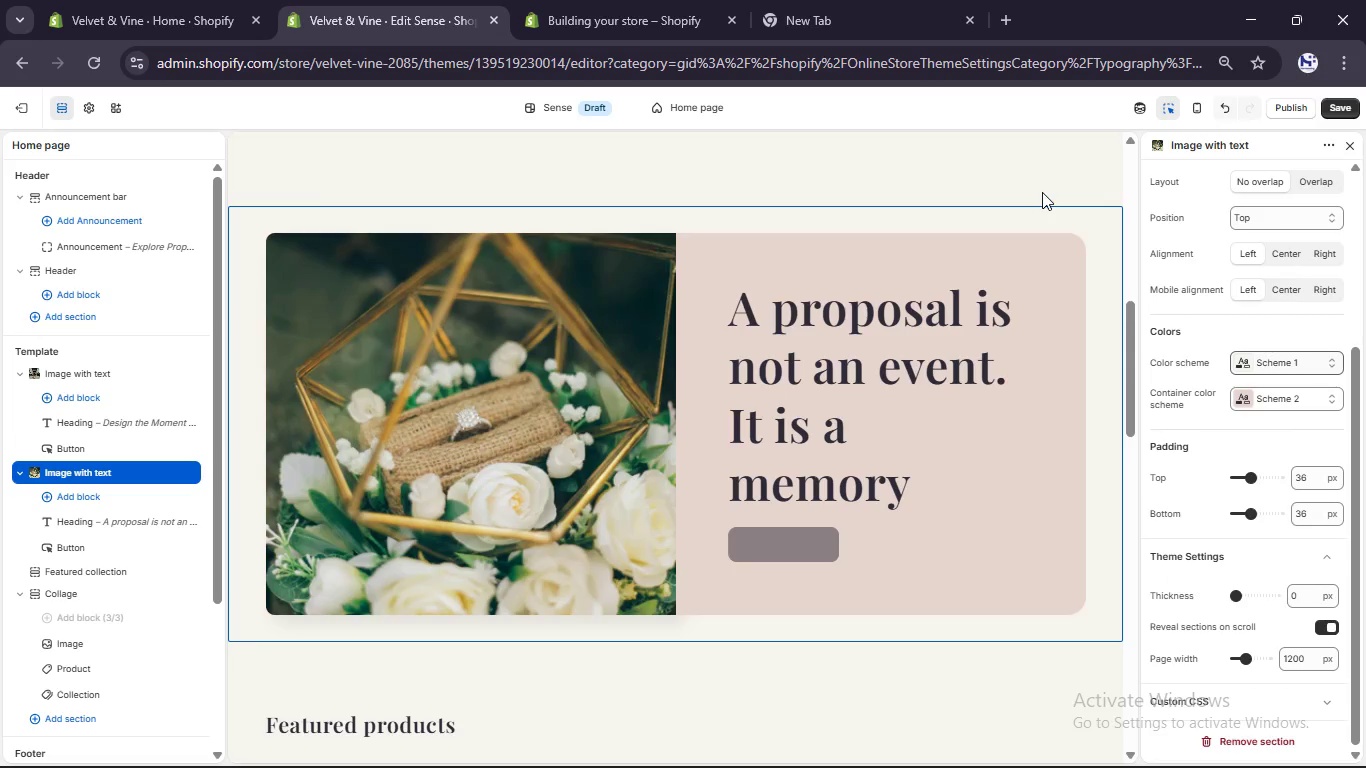 
mouse_move([779, 522])
 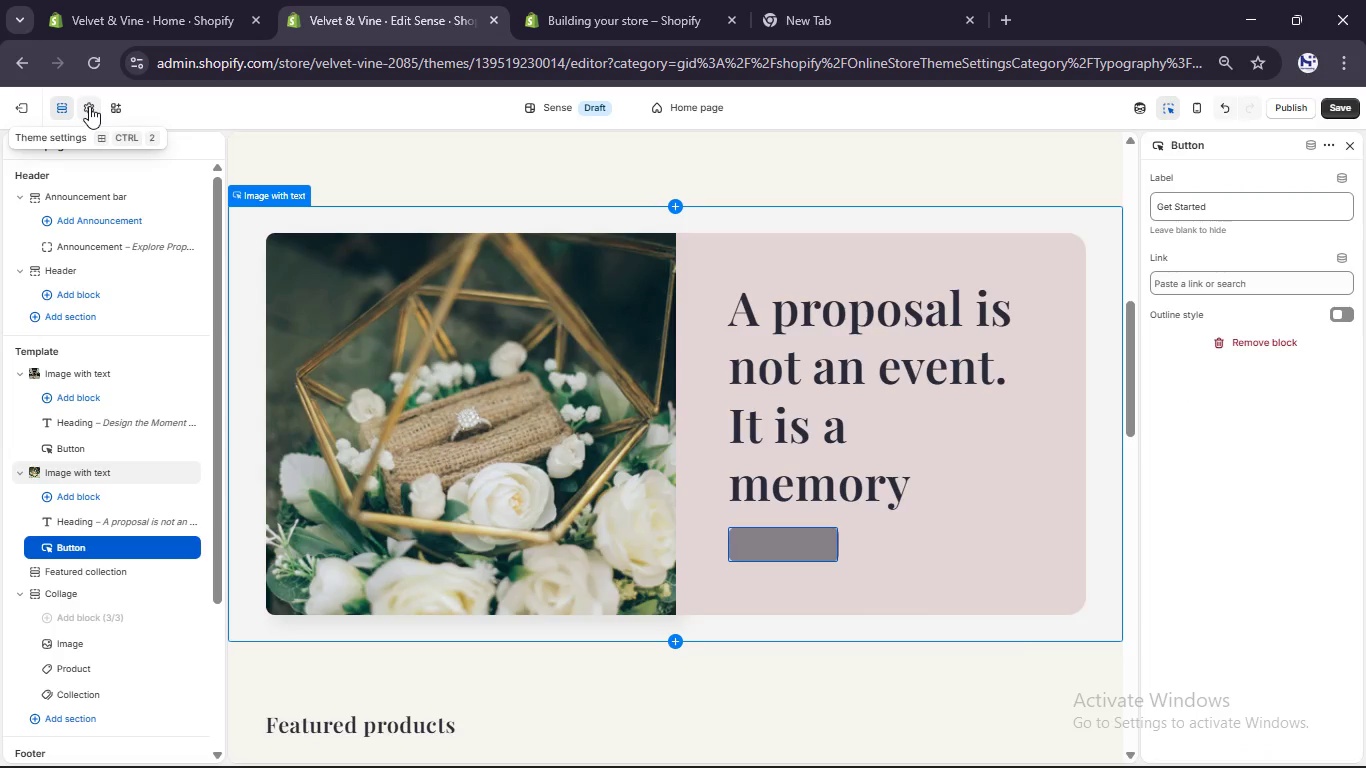 
left_click([89, 106])
 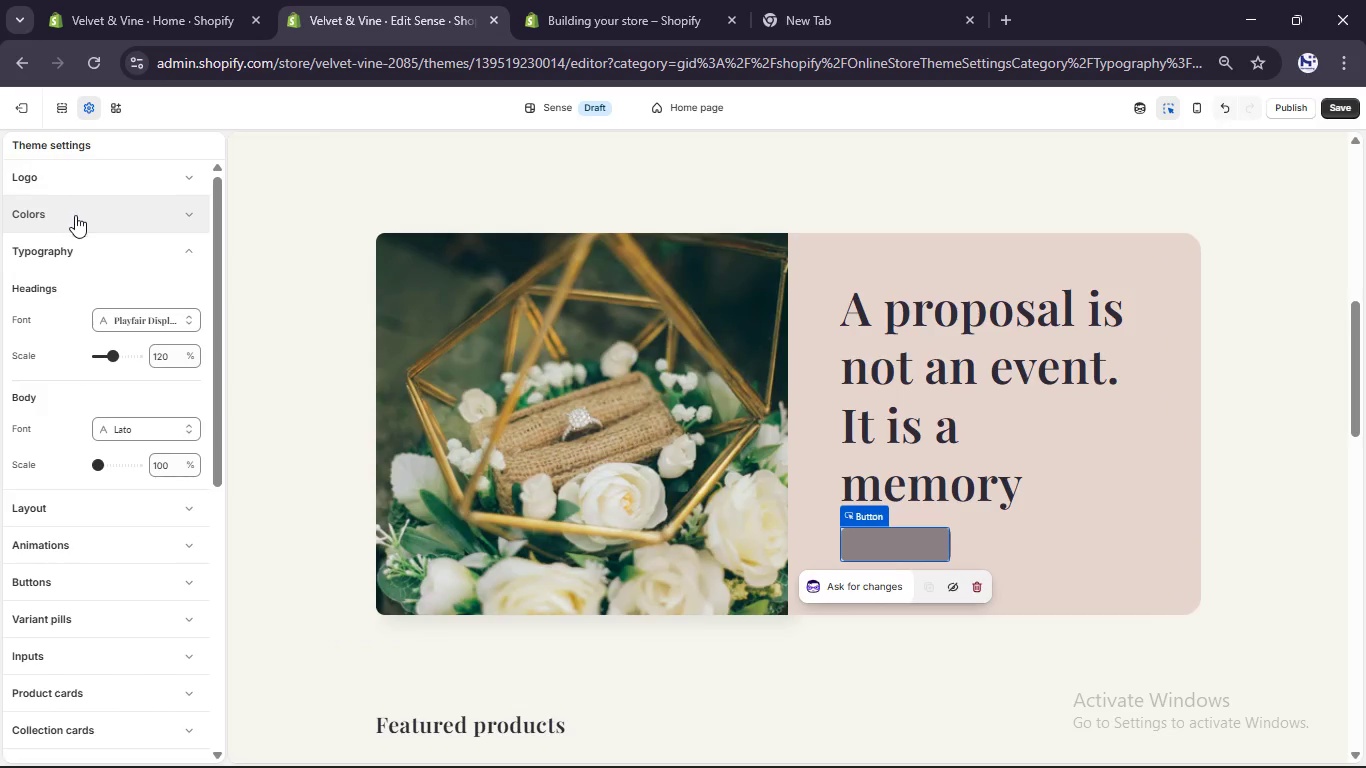 
left_click([77, 217])
 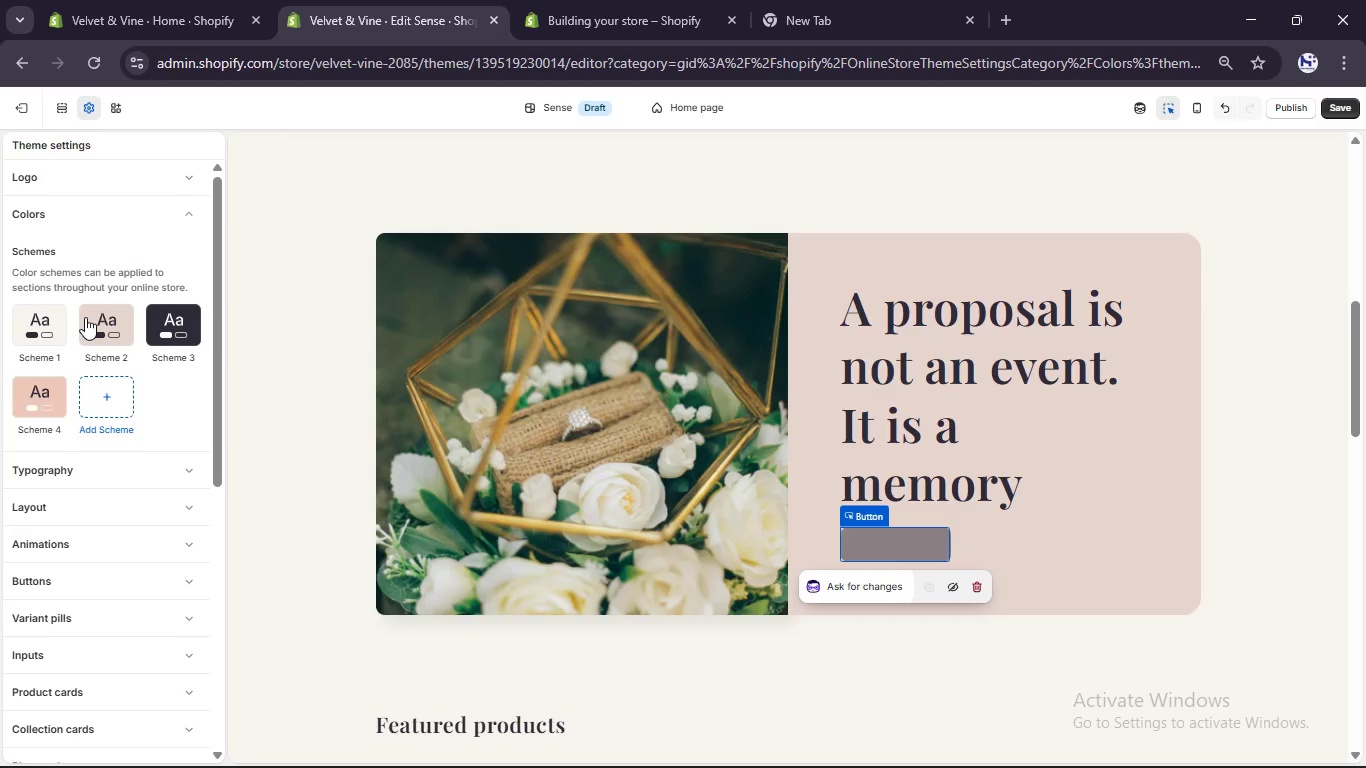 
left_click([87, 328])
 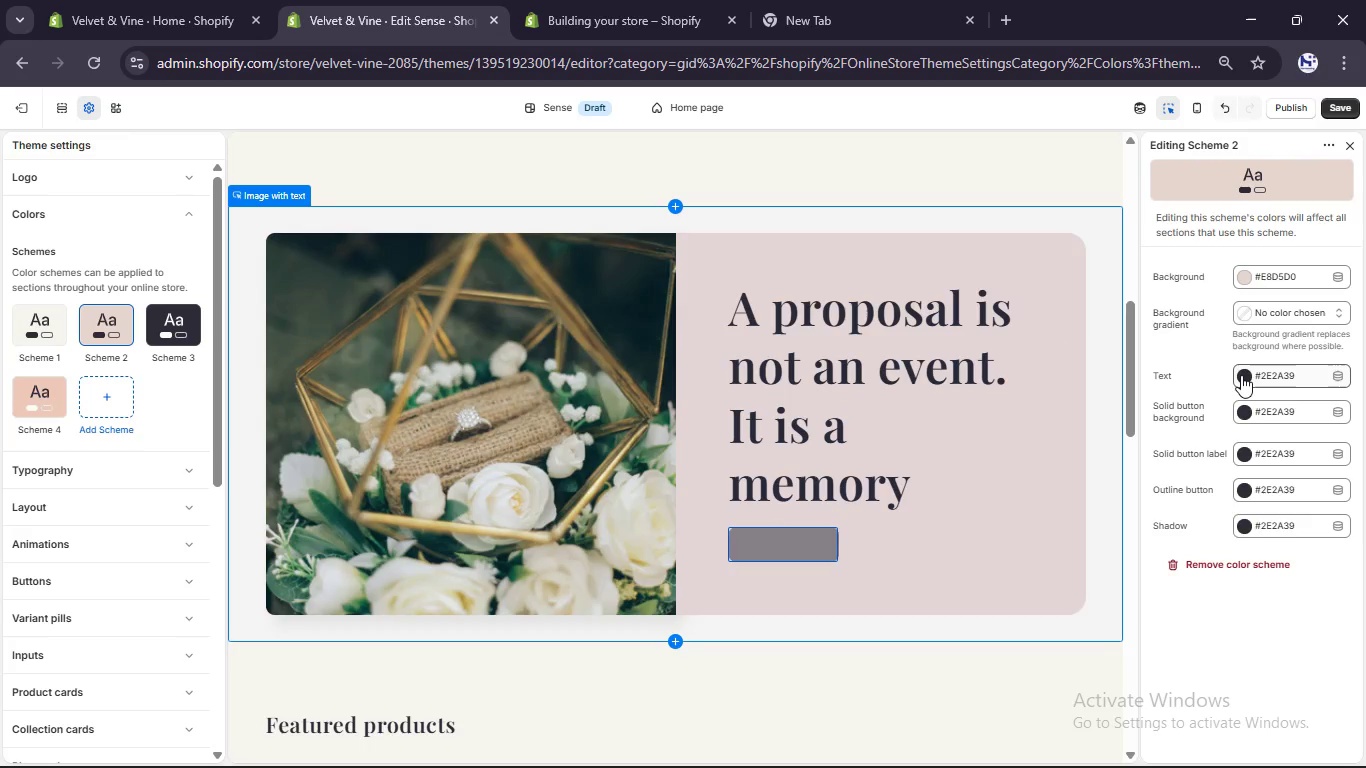 
left_click([1245, 407])
 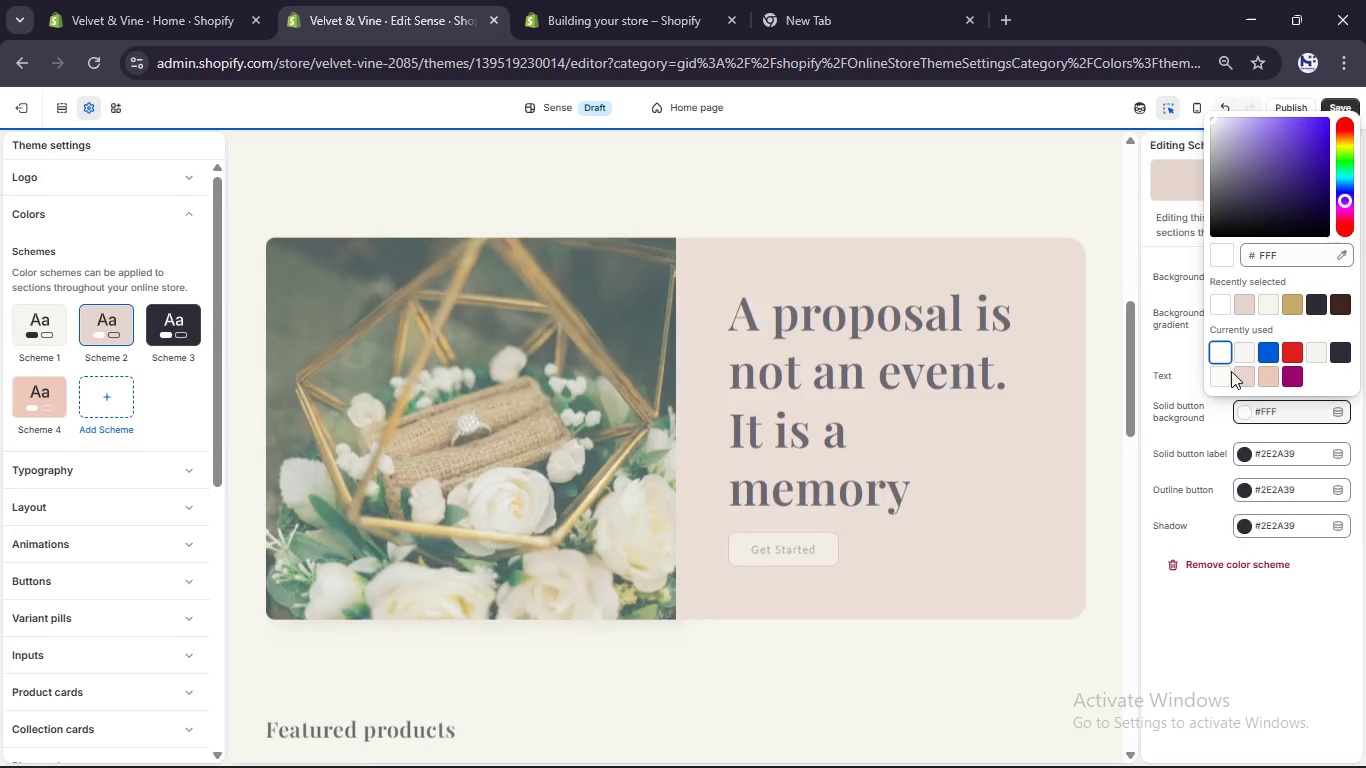 
wait(7.48)
 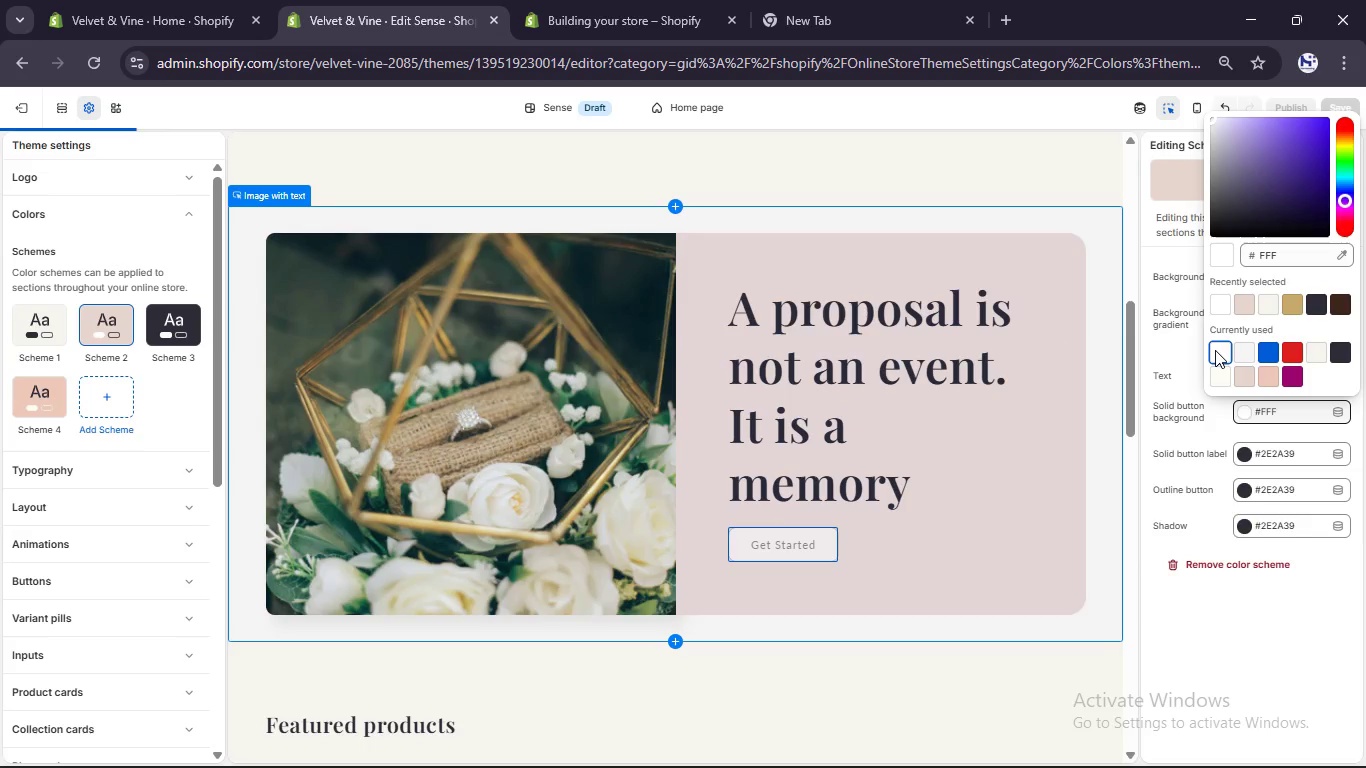 
left_click([1343, 344])
 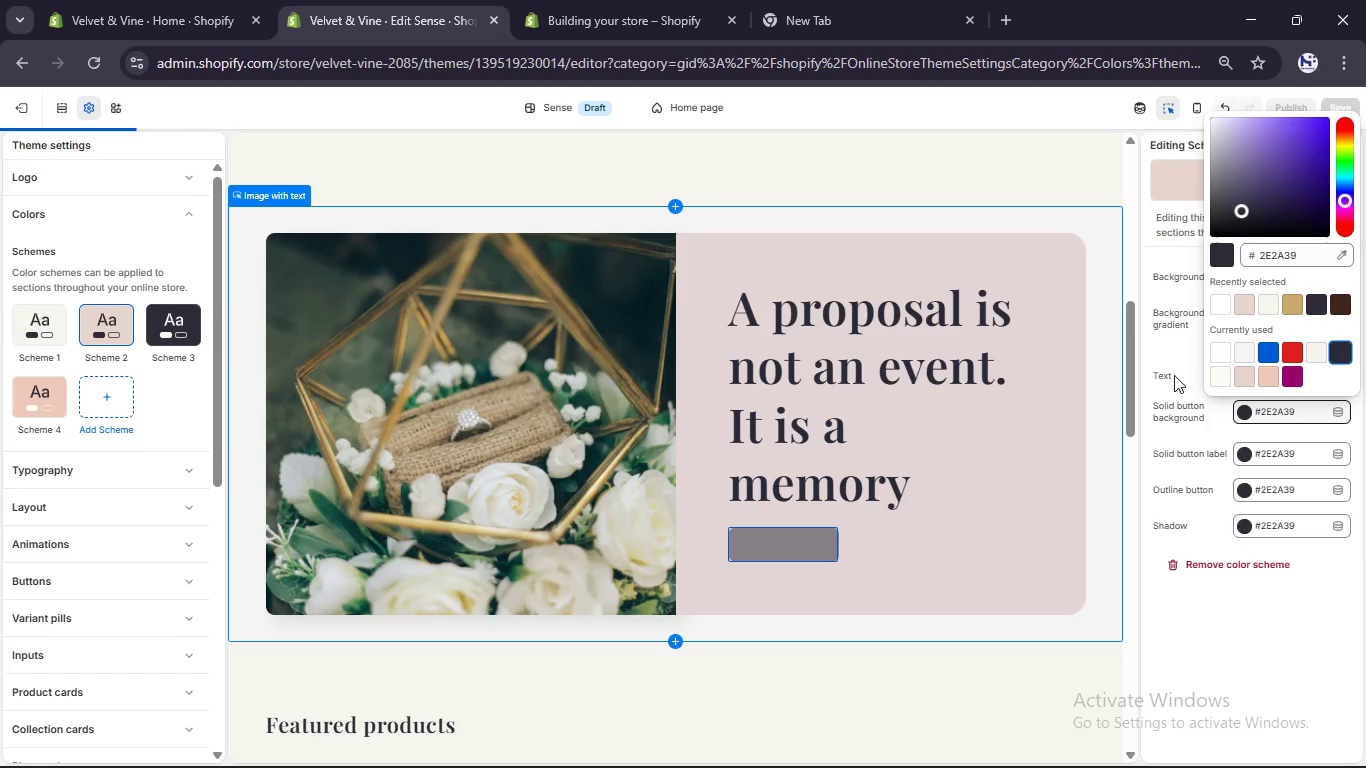 
left_click([1173, 373])
 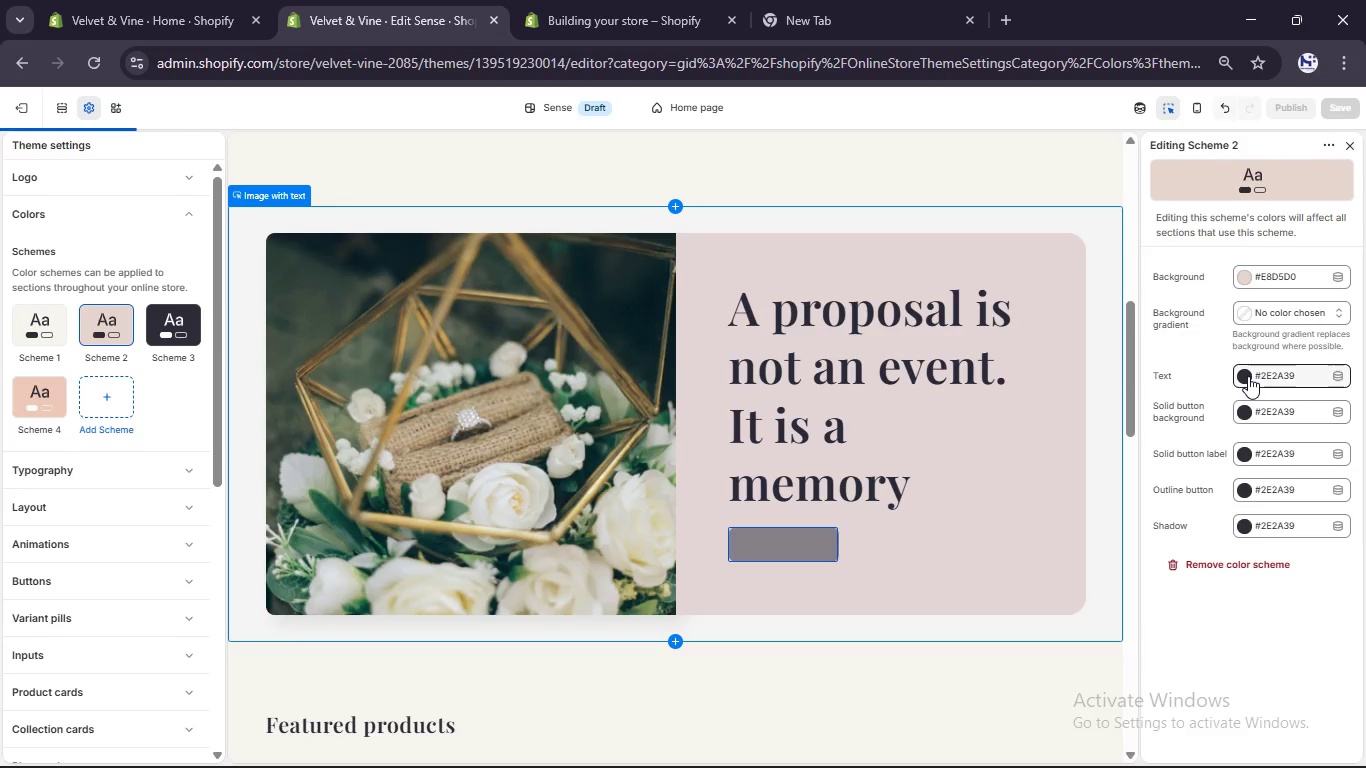 
left_click([1248, 376])
 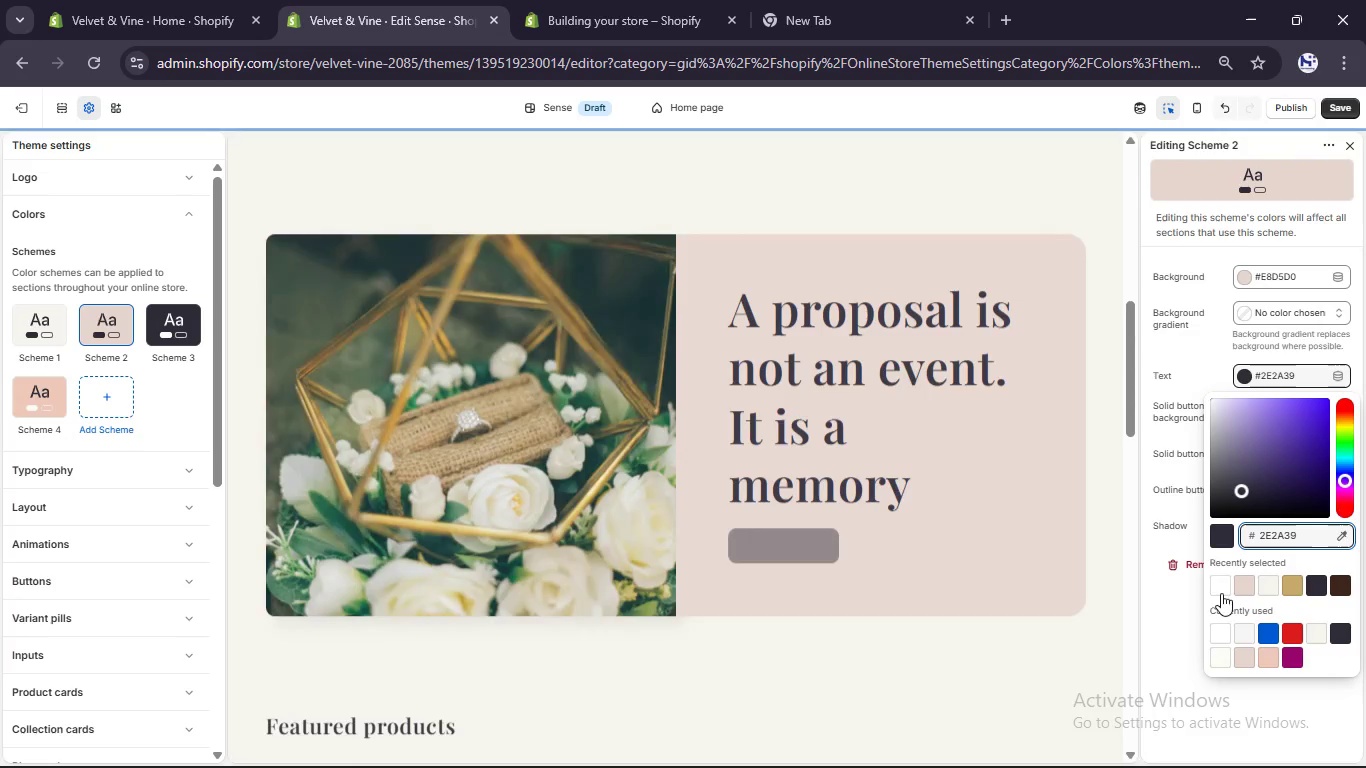 
left_click([1217, 578])
 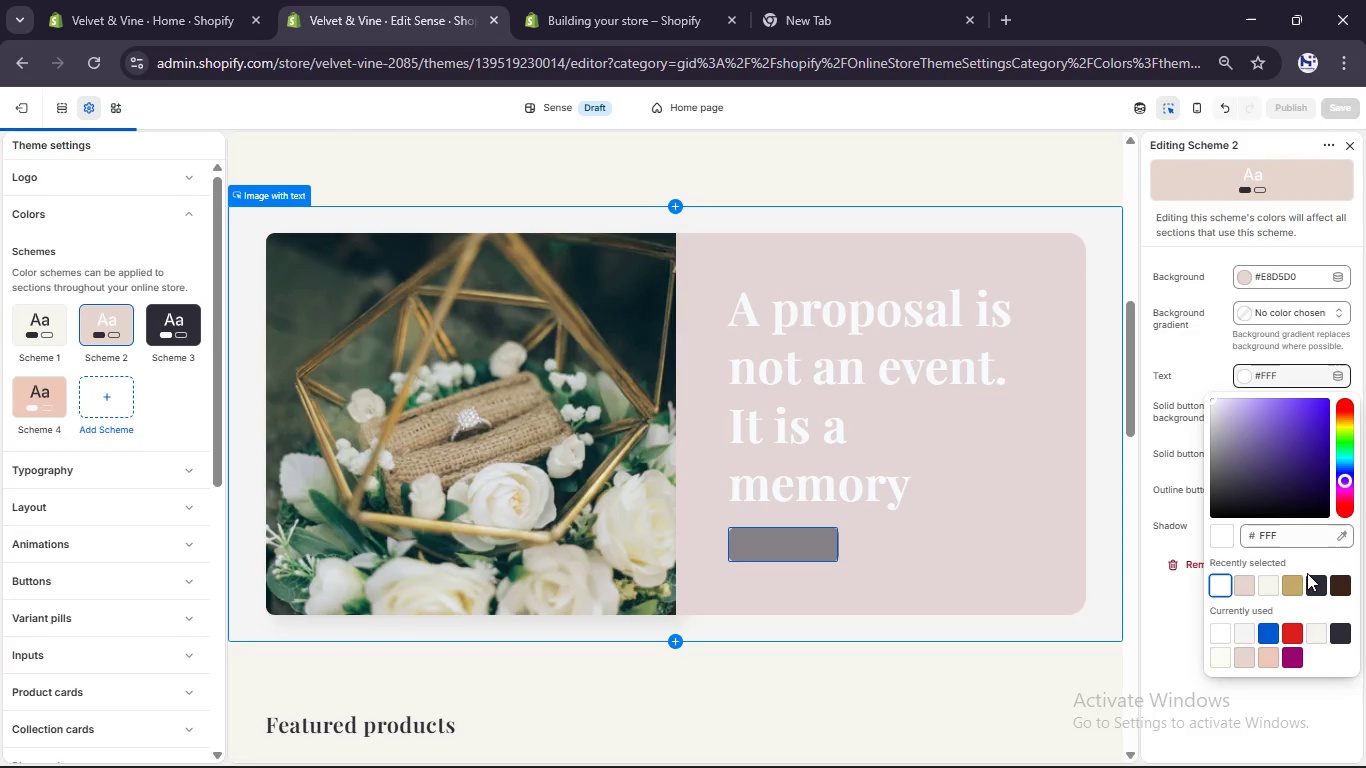 
left_click([1315, 586])
 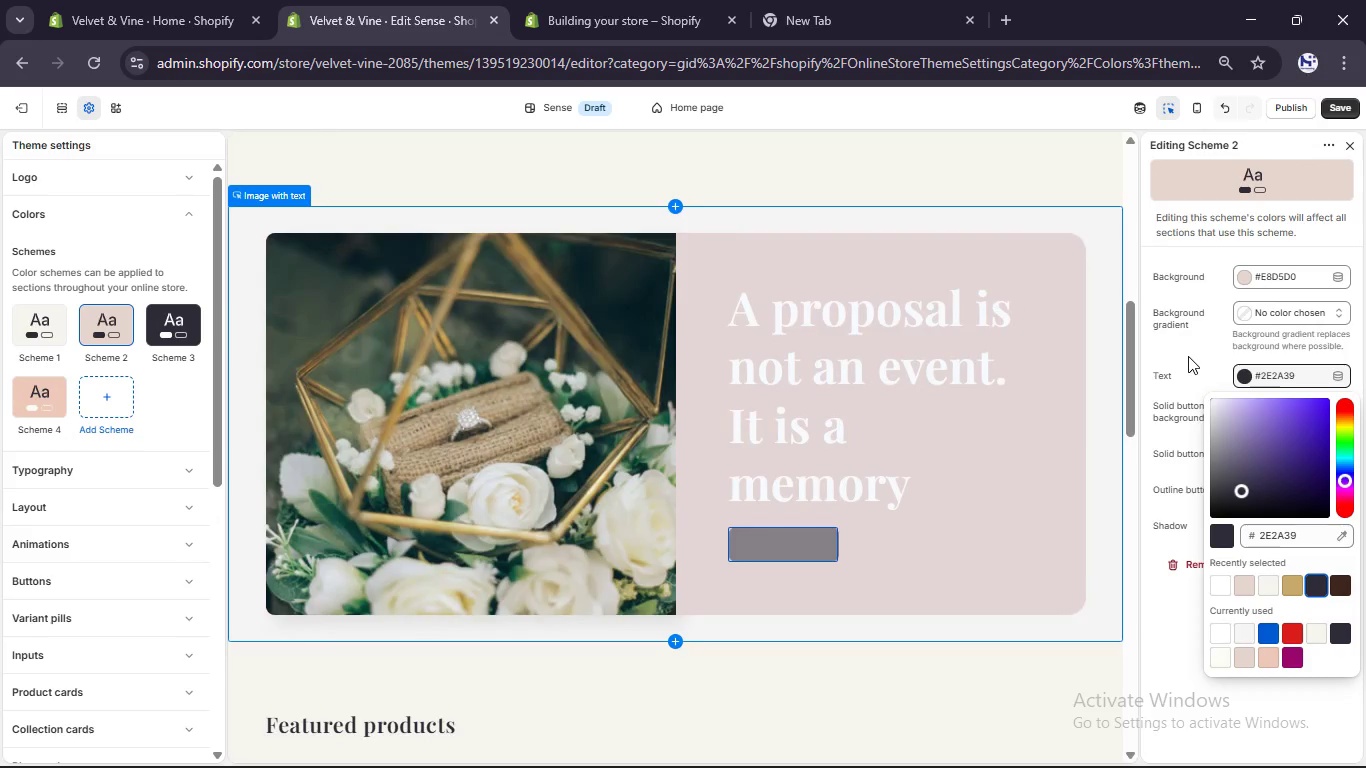 
left_click([1188, 356])
 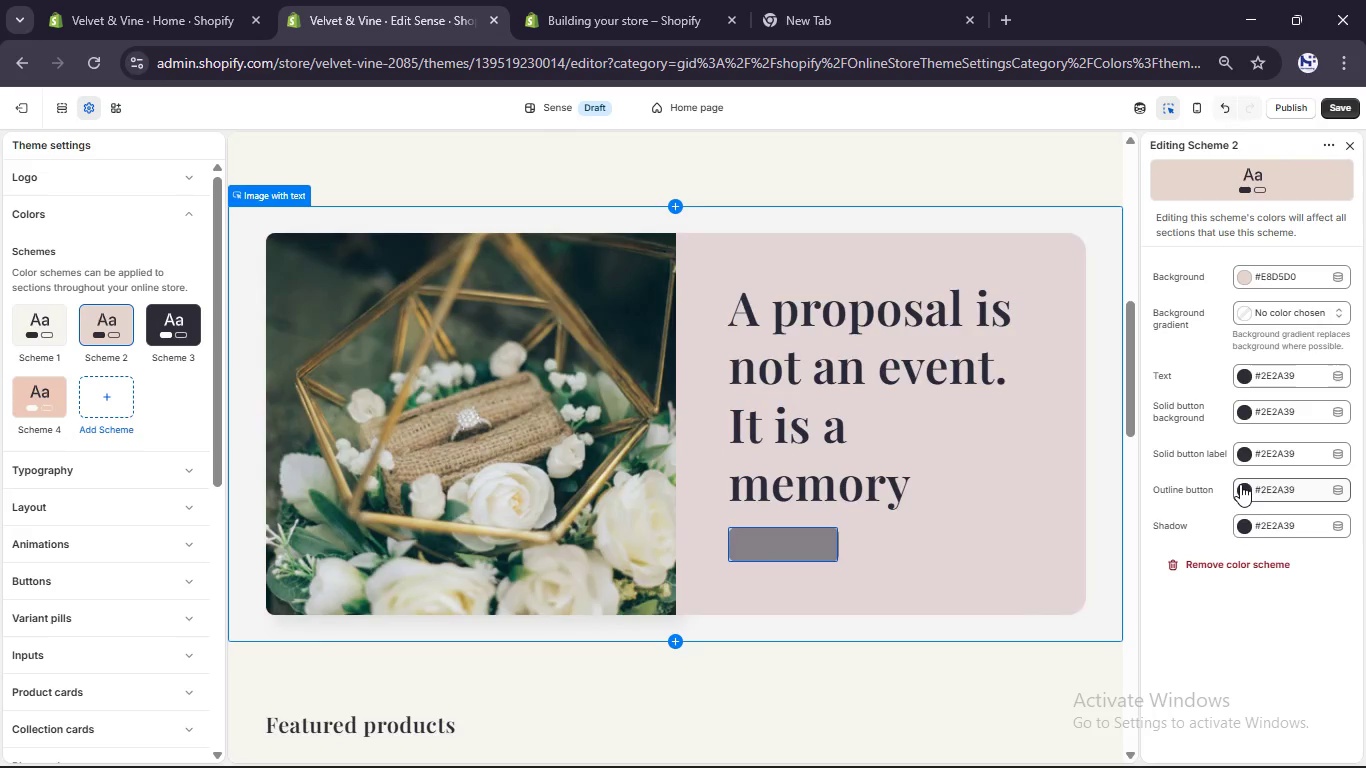 
wait(7.27)
 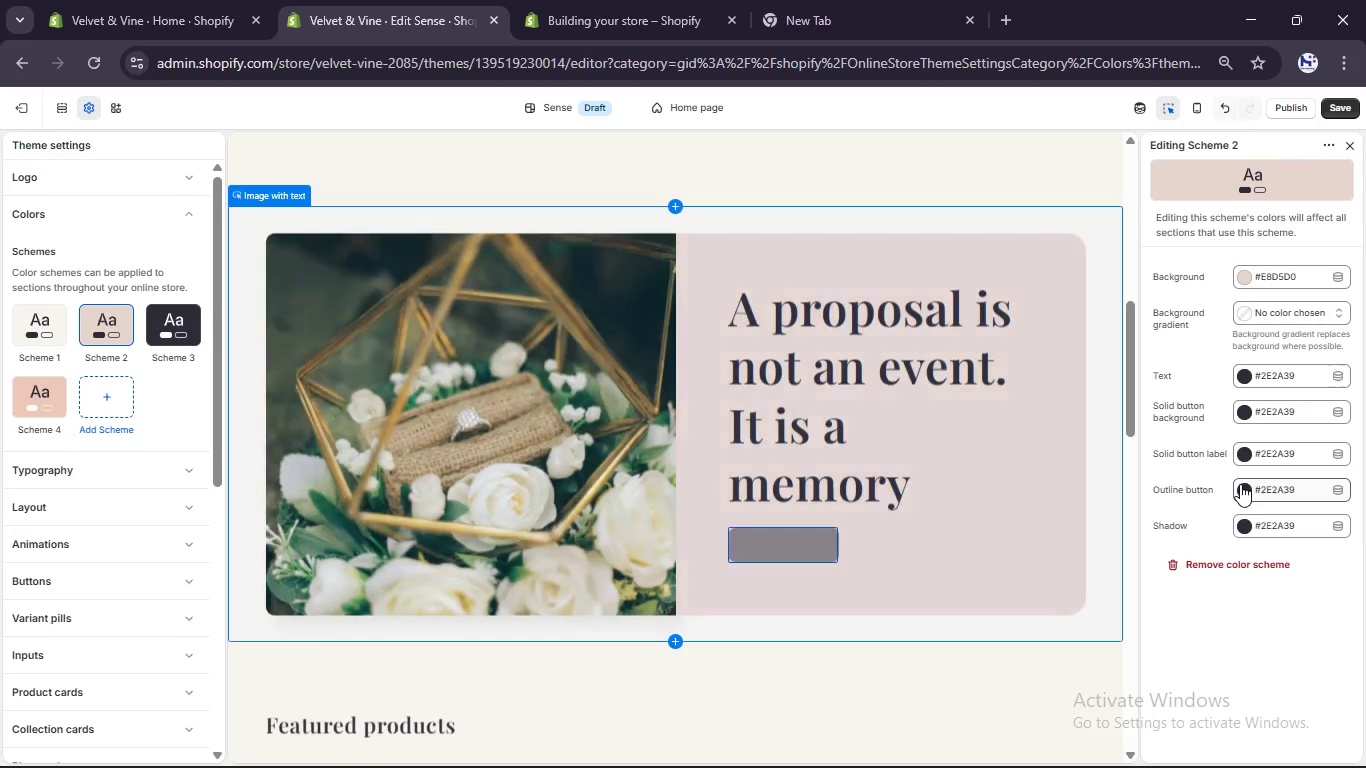 
left_click([1242, 452])
 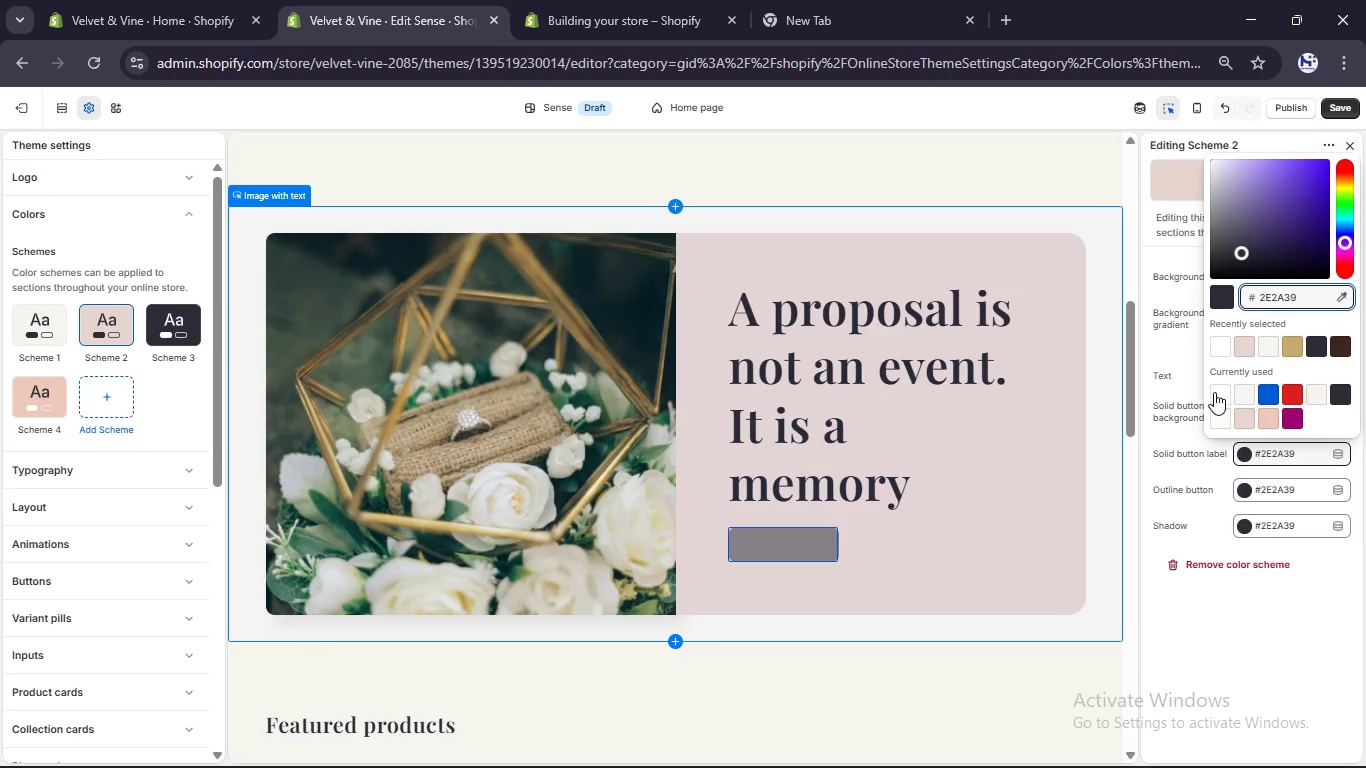 
left_click([1214, 392])
 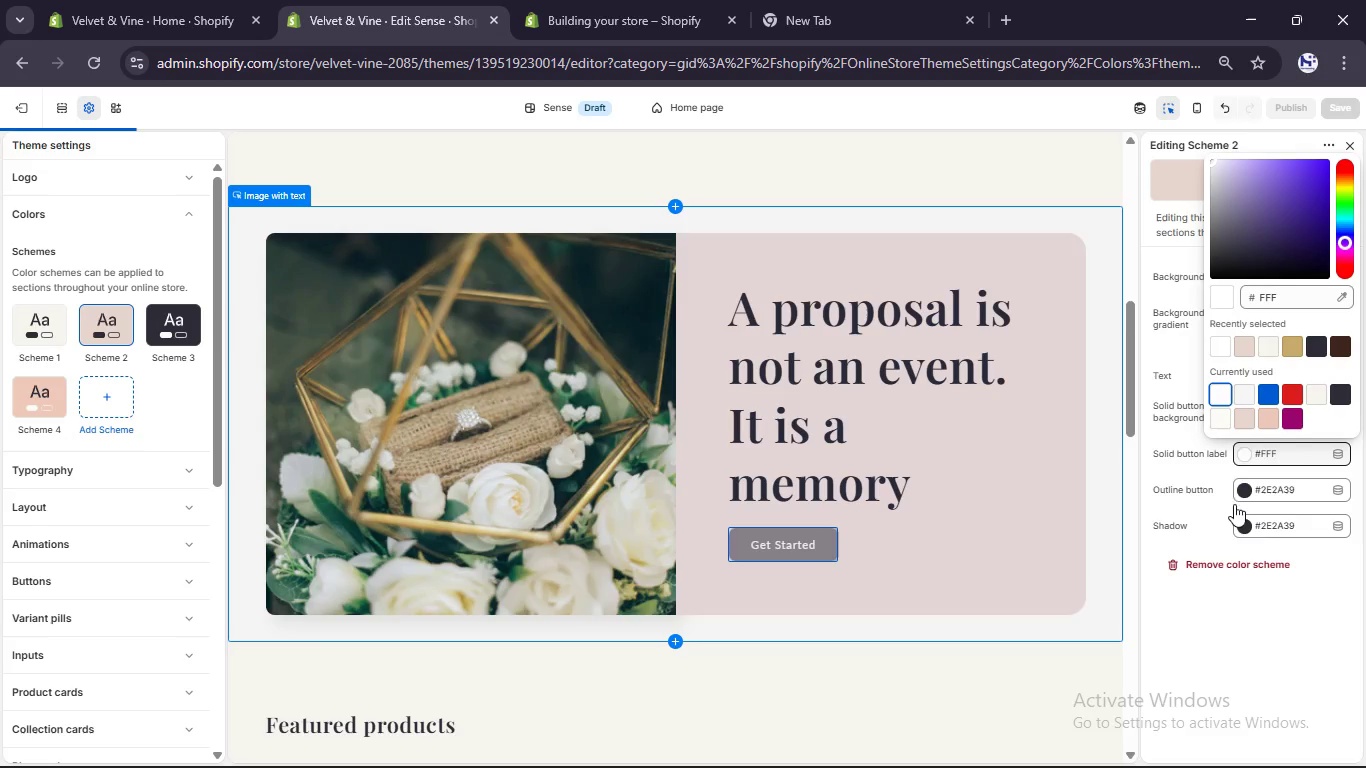 
left_click([1211, 647])
 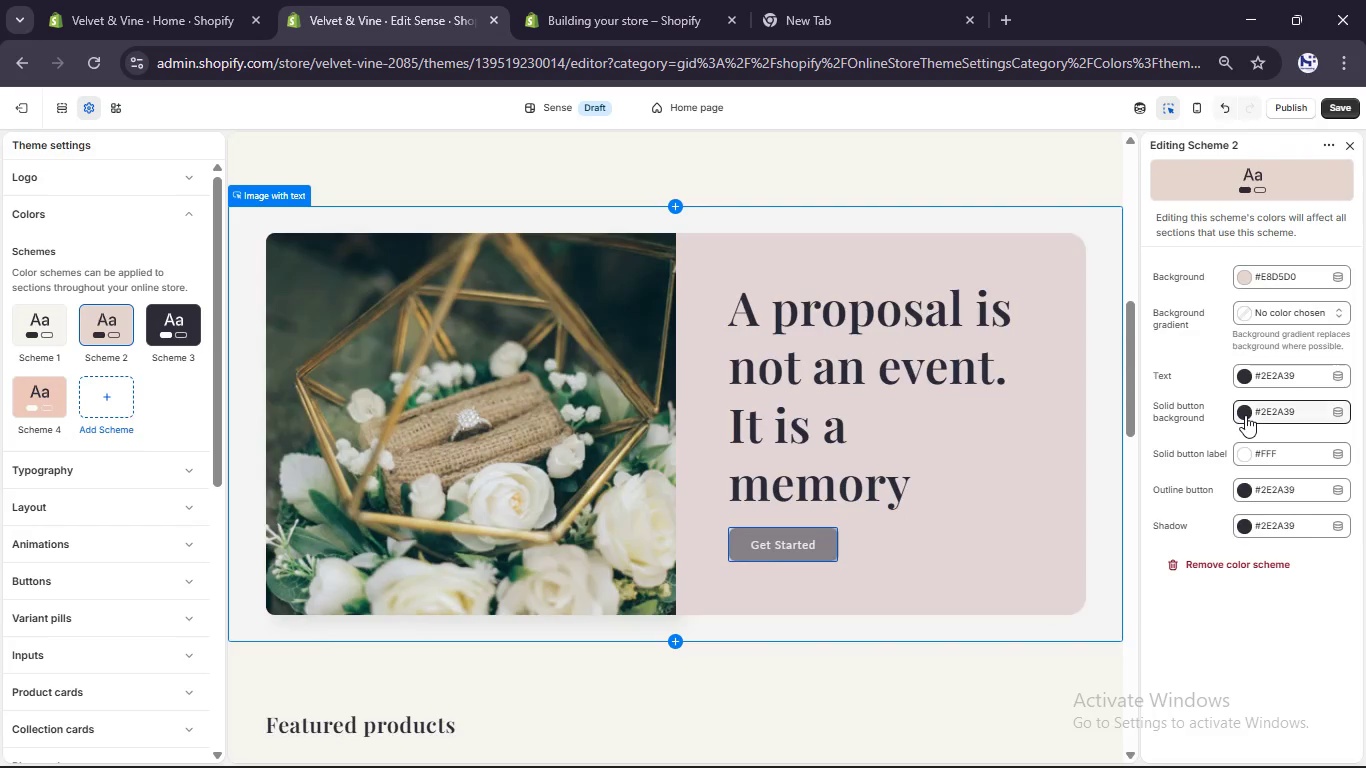 
left_click([1245, 415])
 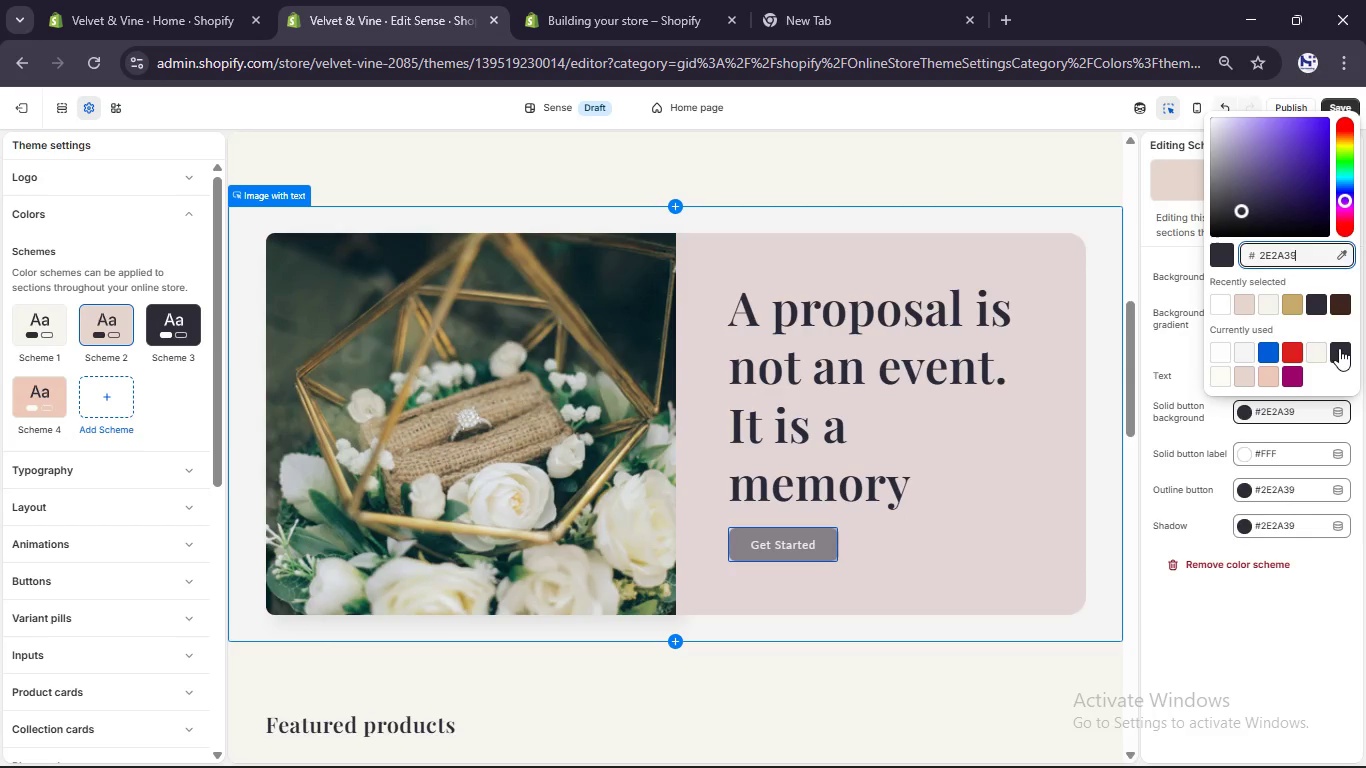 
left_click([1314, 308])
 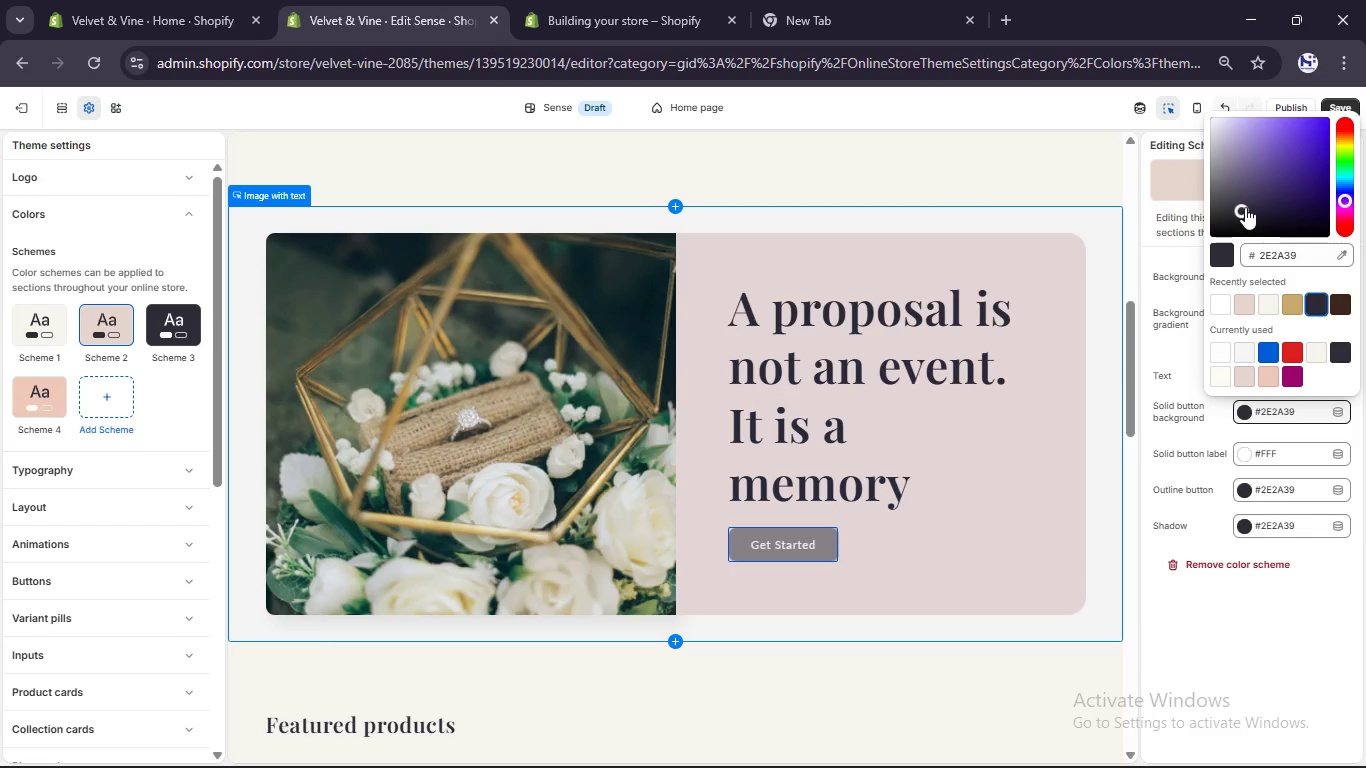 
left_click_drag(start_coordinate=[1243, 207], to_coordinate=[1187, 253])
 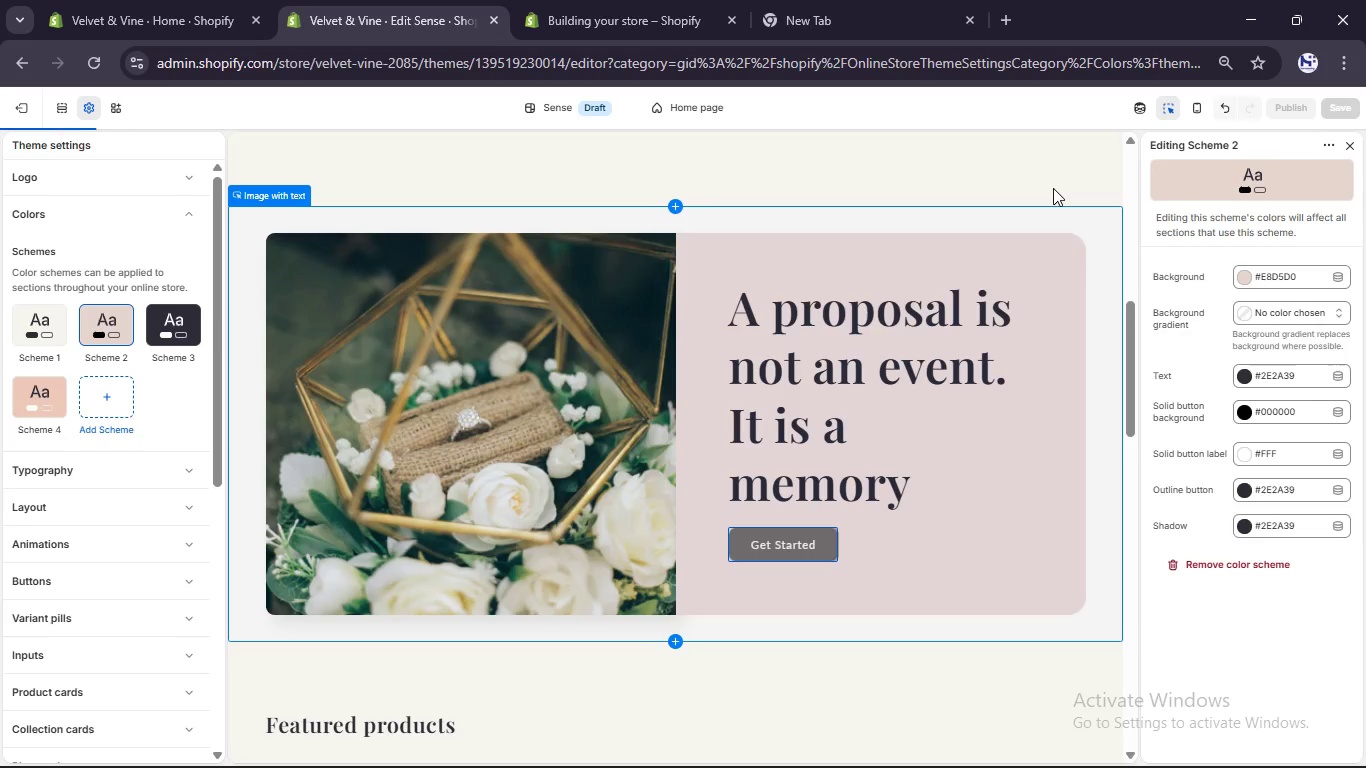 
left_click([1053, 188])
 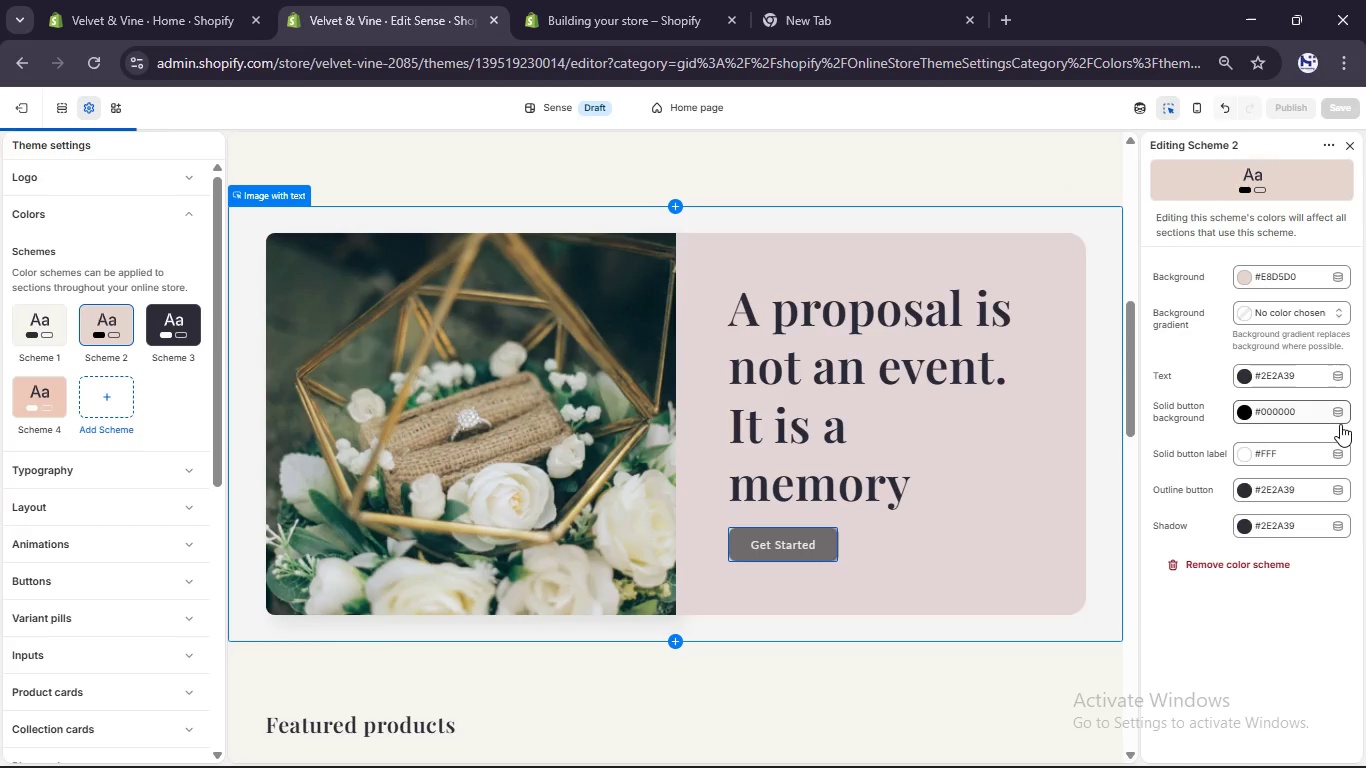 
scroll: coordinate [884, 346], scroll_direction: down, amount: 8.0
 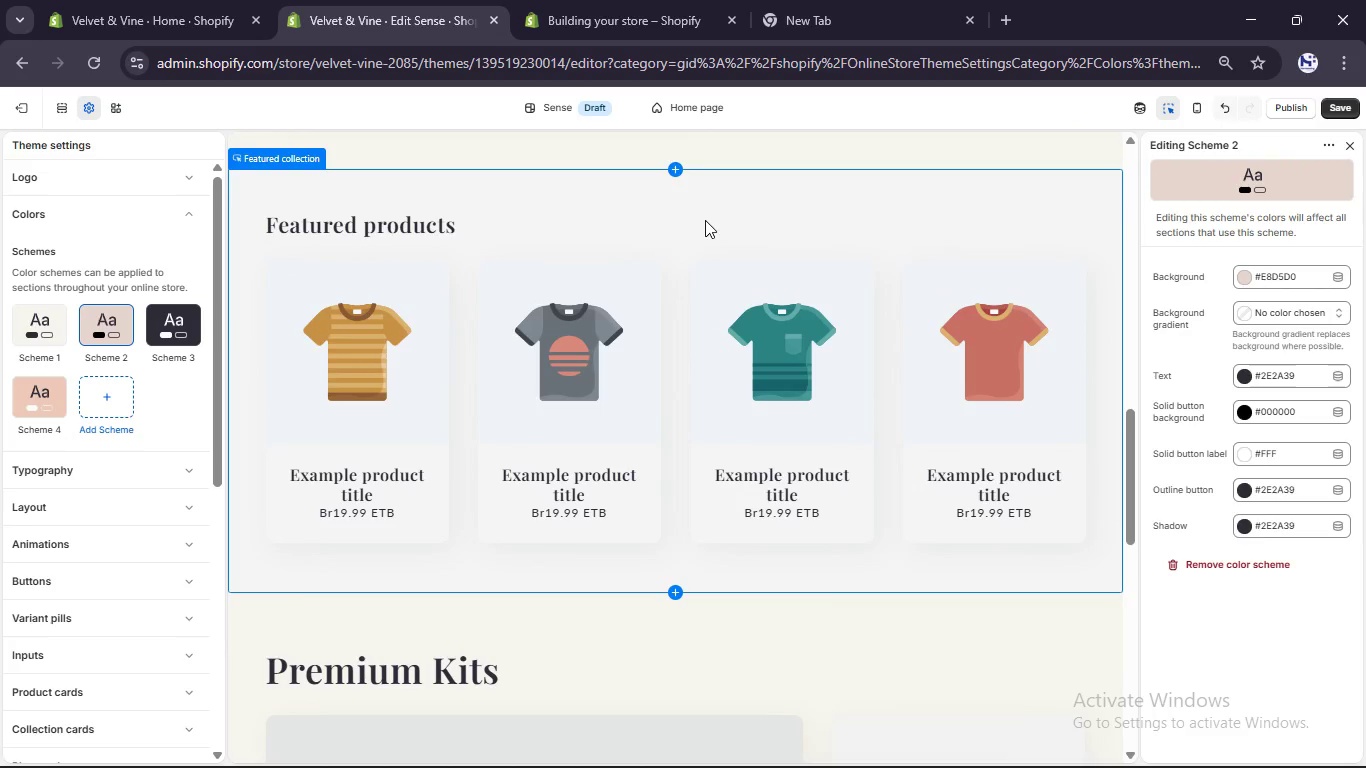 
left_click([705, 220])
 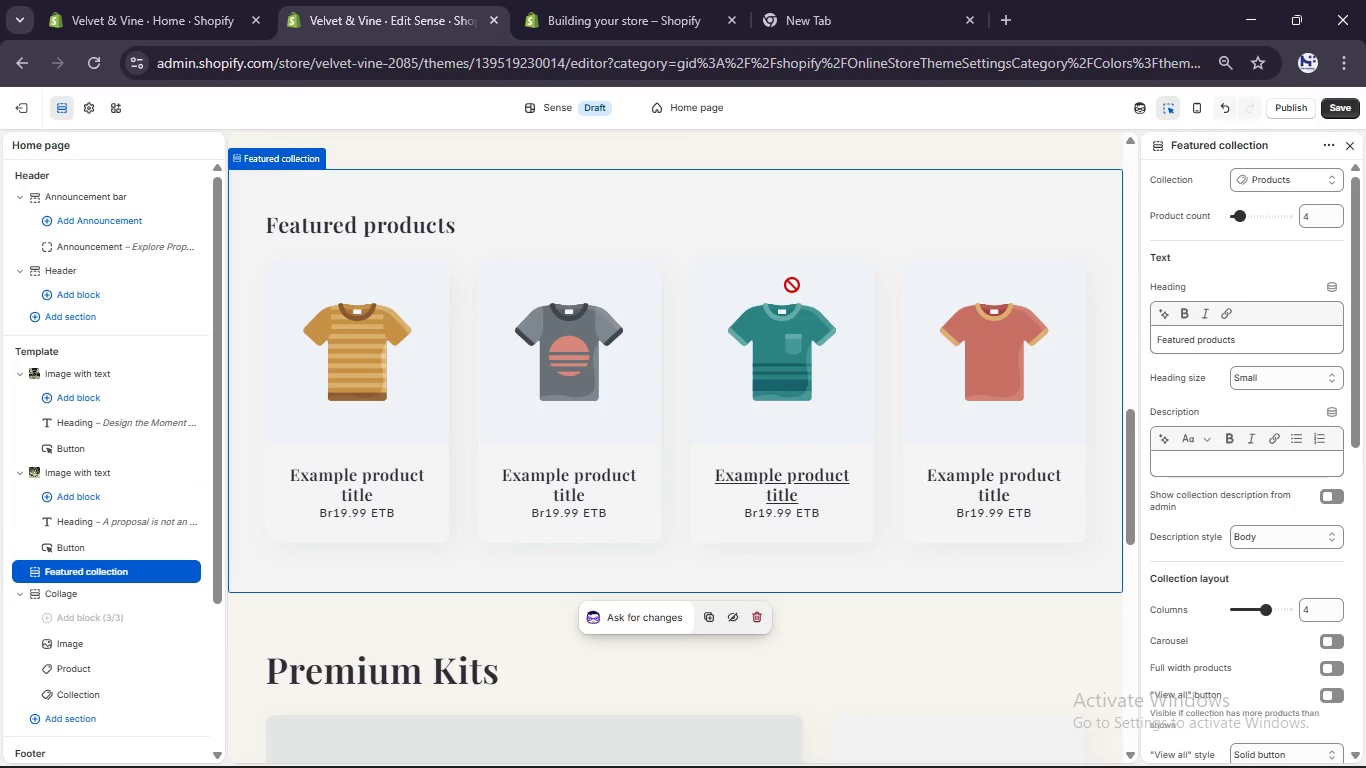 
wait(9.02)
 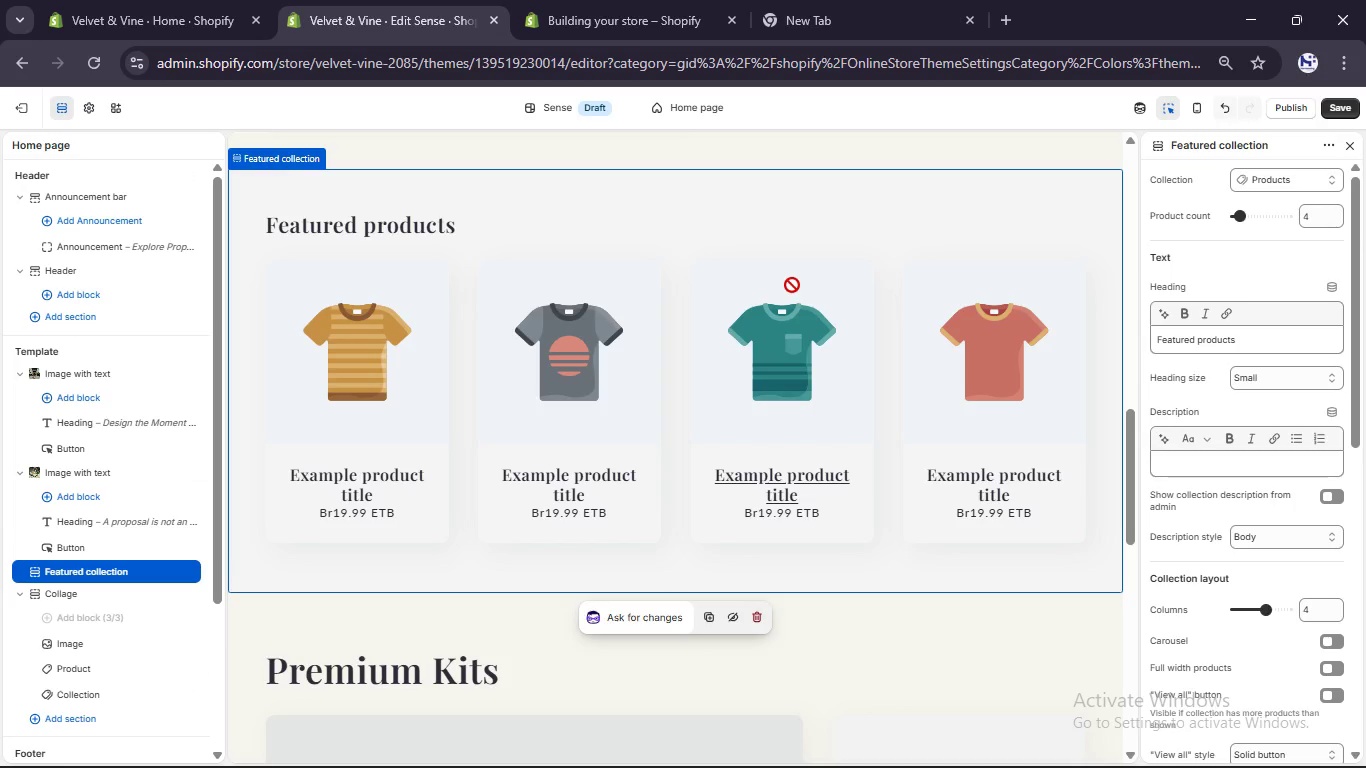 
scroll: coordinate [1252, 282], scroll_direction: down, amount: 6.0
 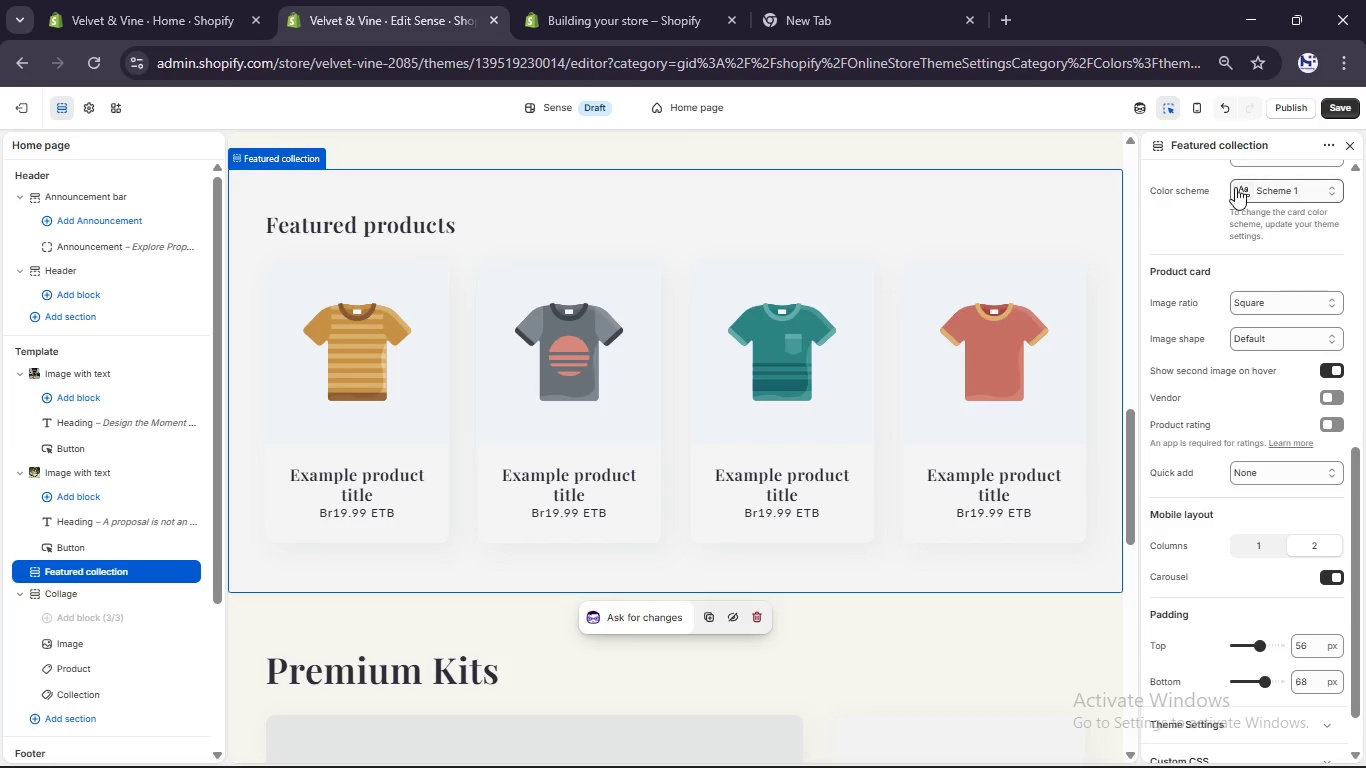 
left_click([1235, 187])
 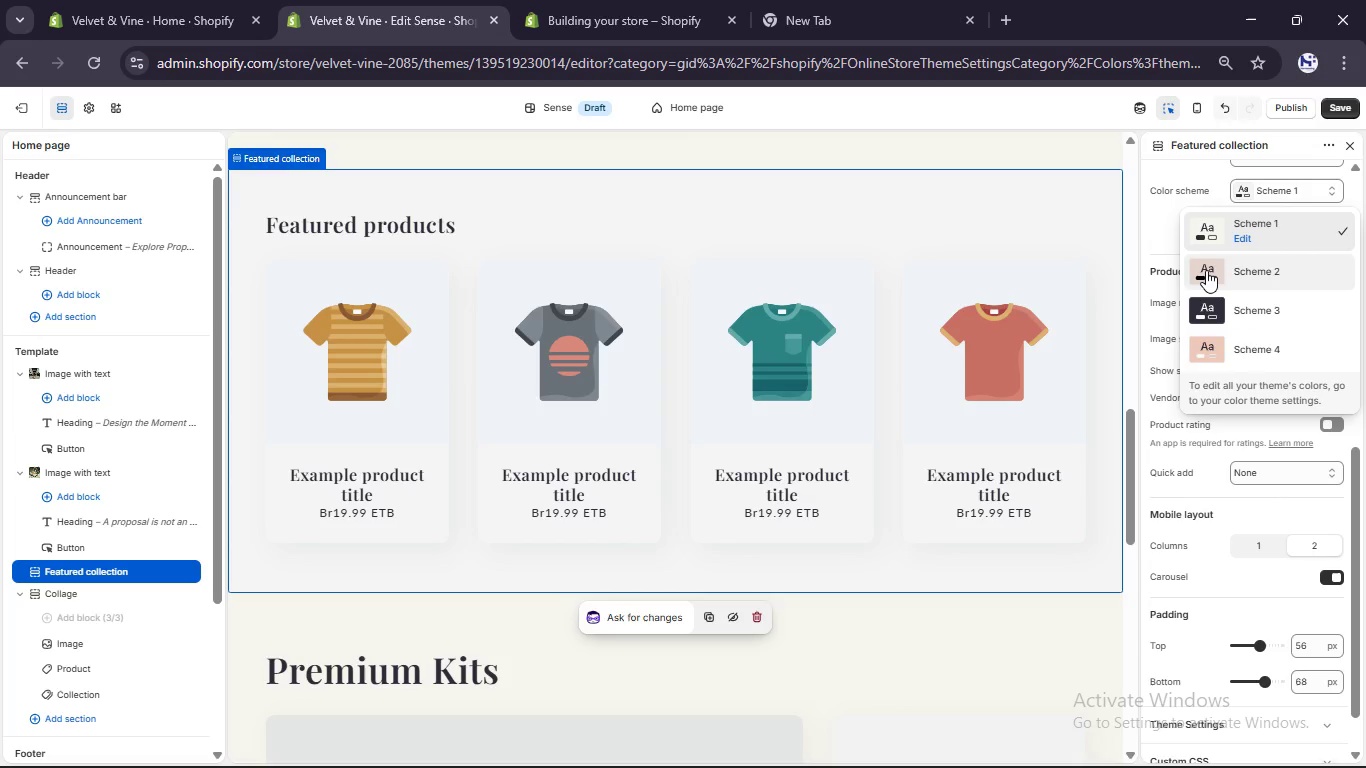 
left_click([1206, 270])
 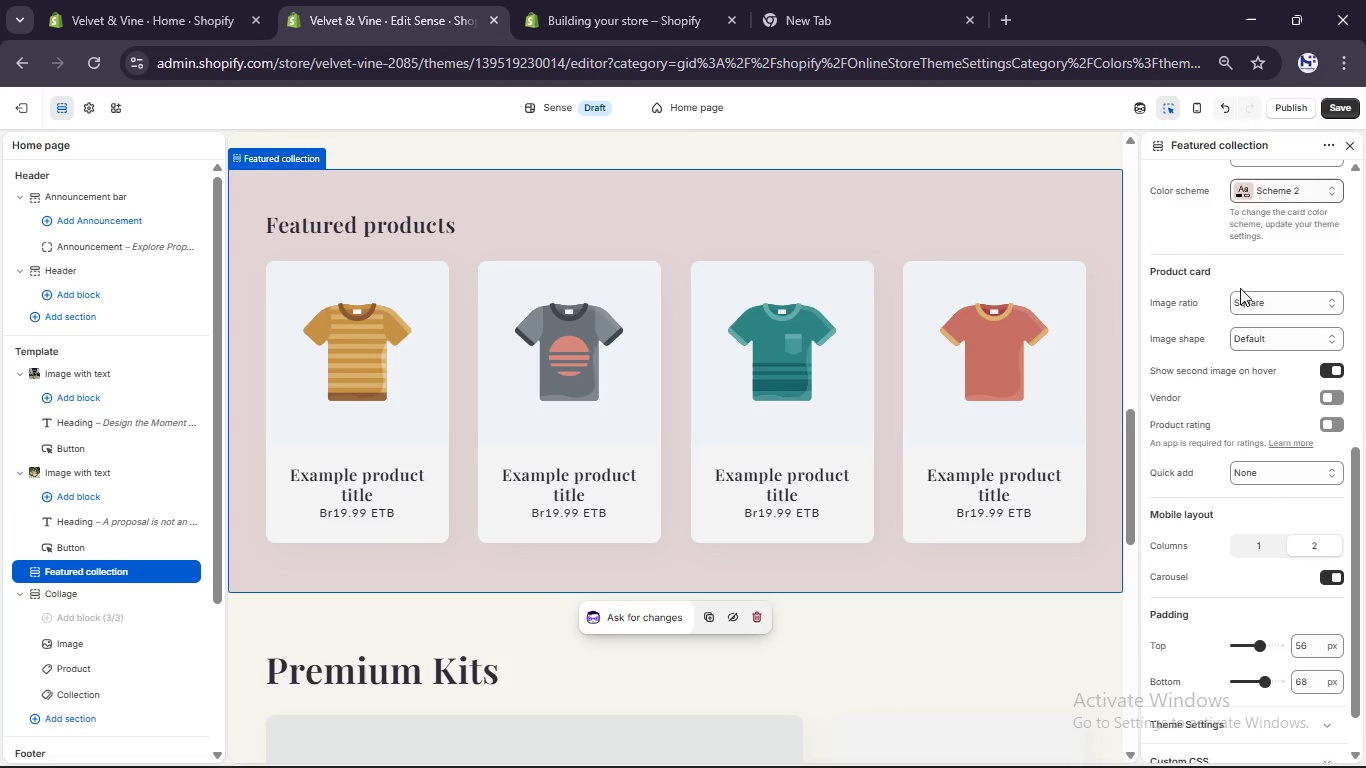 
wait(5.48)
 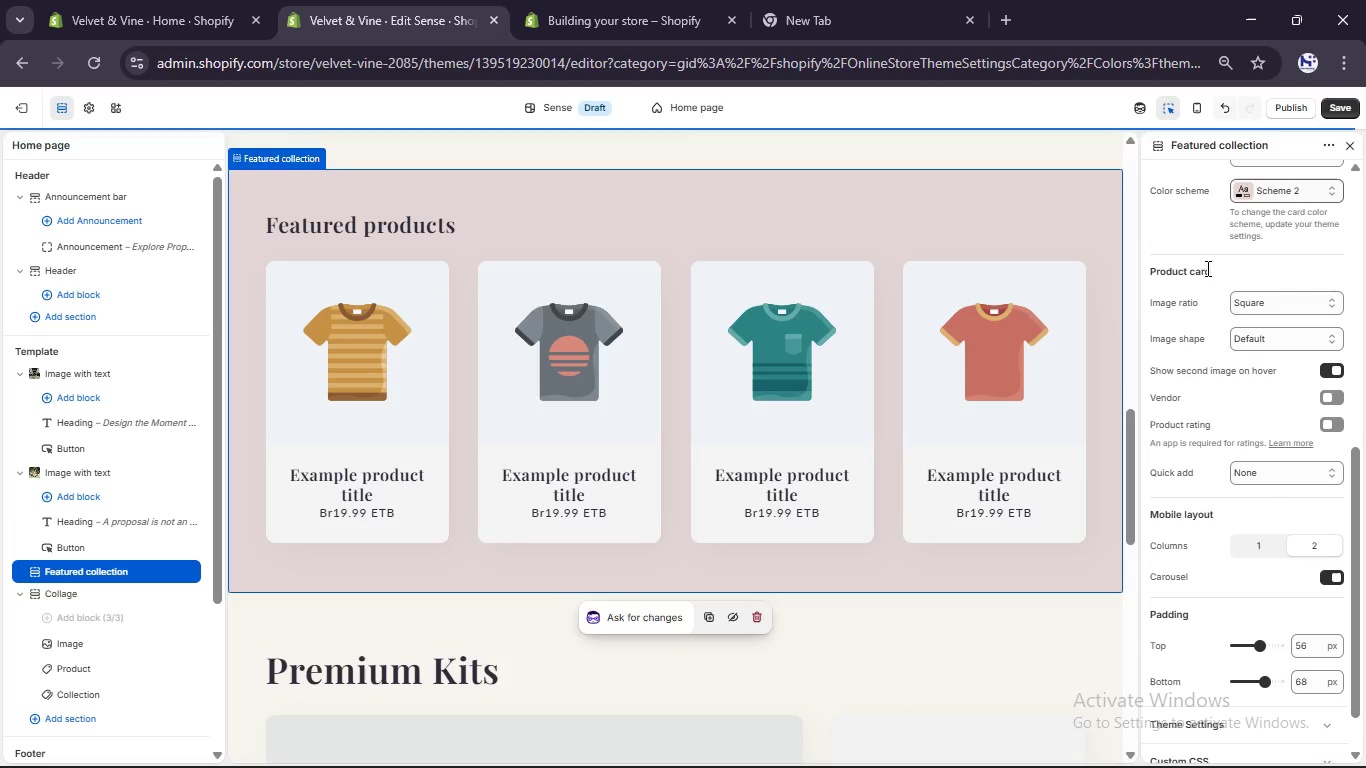 
scroll: coordinate [1237, 287], scroll_direction: down, amount: 4.0
 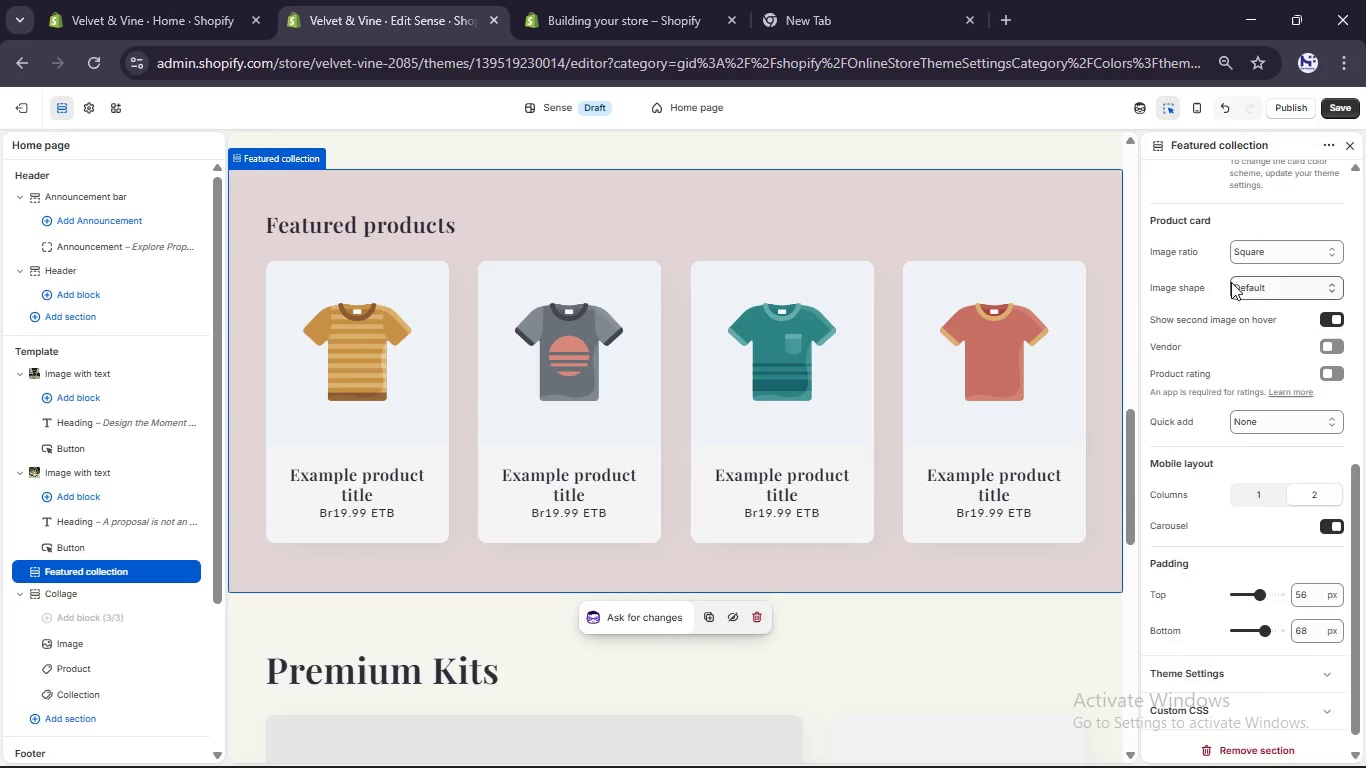 
scroll: coordinate [1322, 294], scroll_direction: up, amount: 4.0
 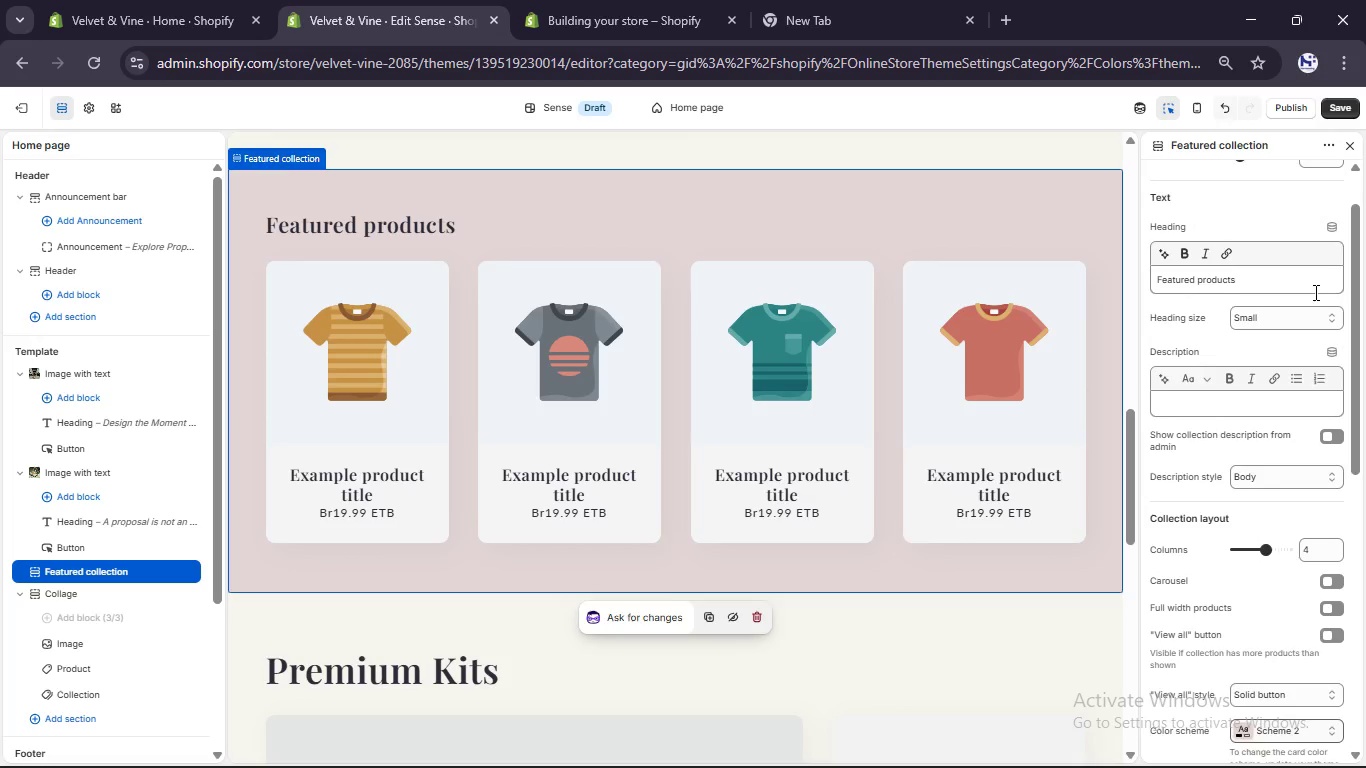 
scroll: coordinate [843, 238], scroll_direction: down, amount: 12.0
 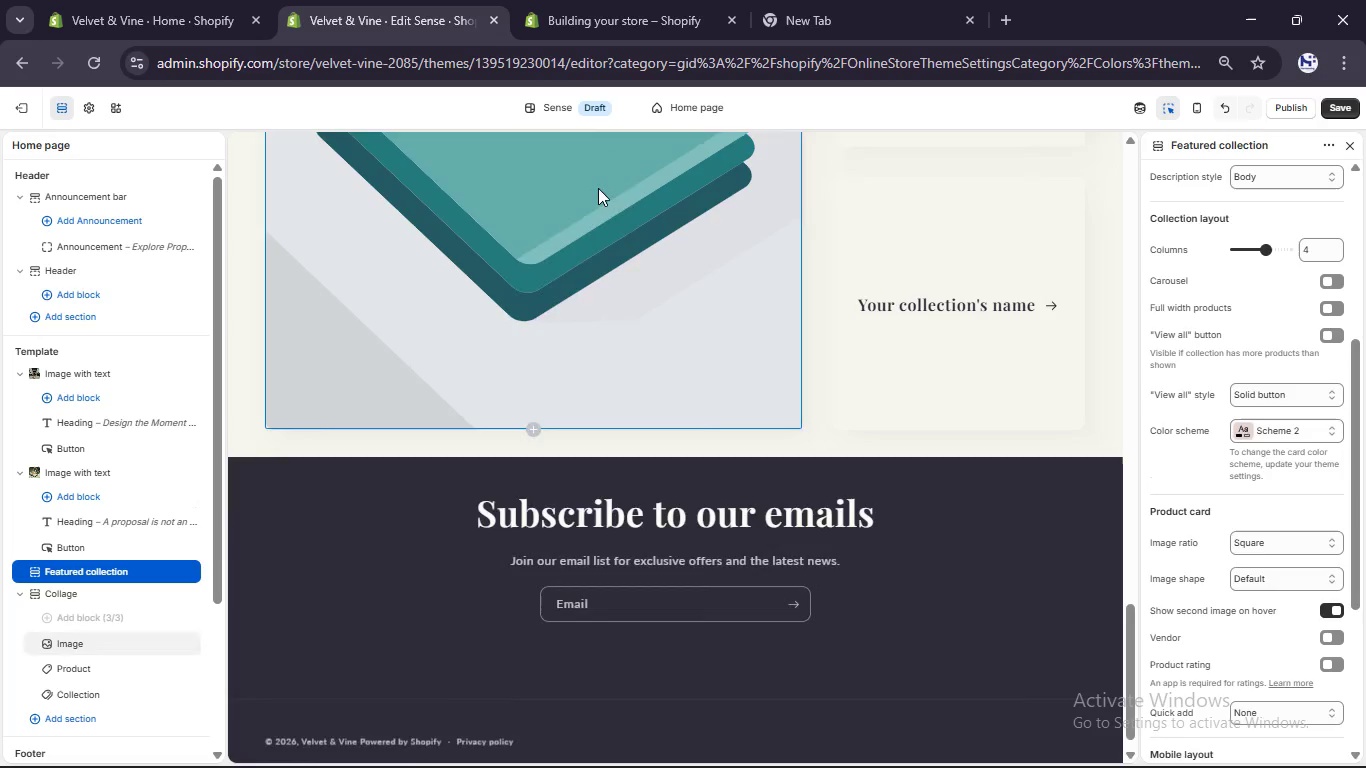 
left_click([598, 188])
 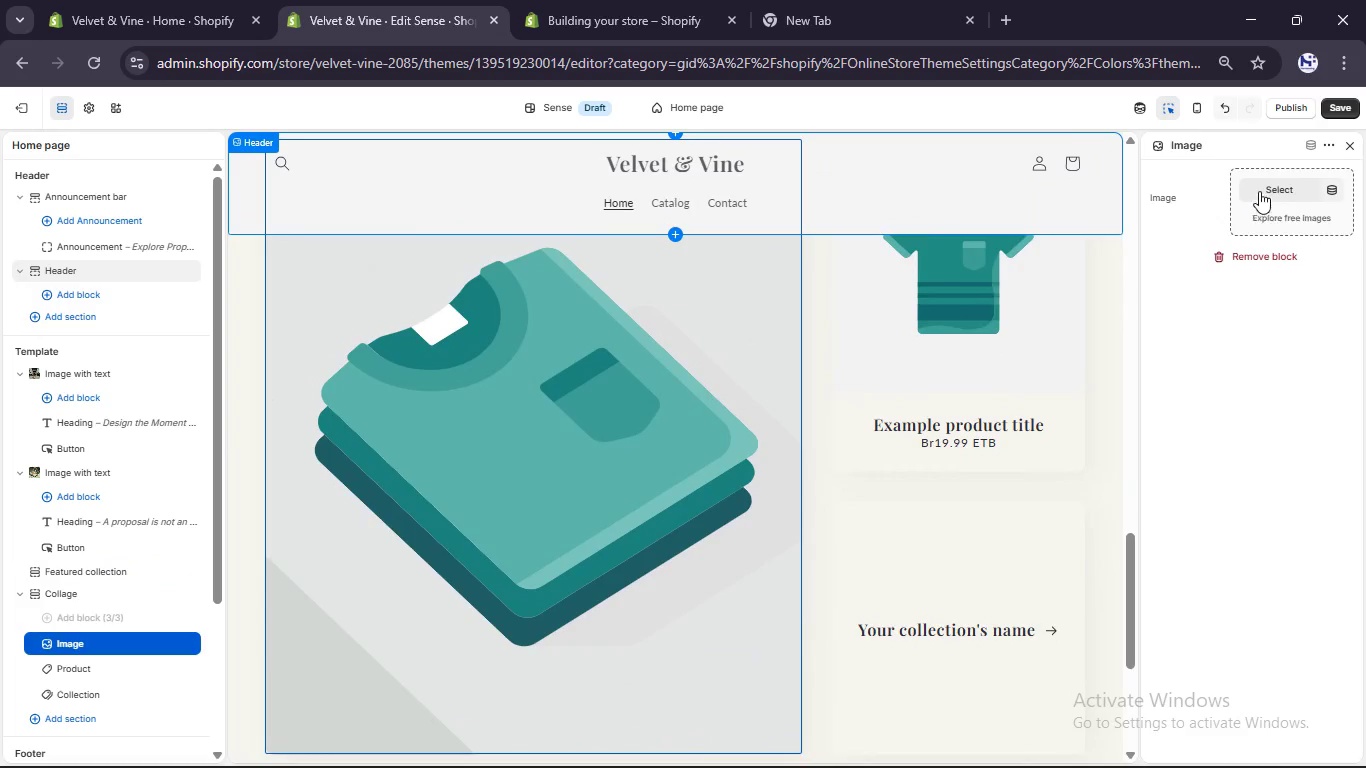 
left_click([1259, 188])
 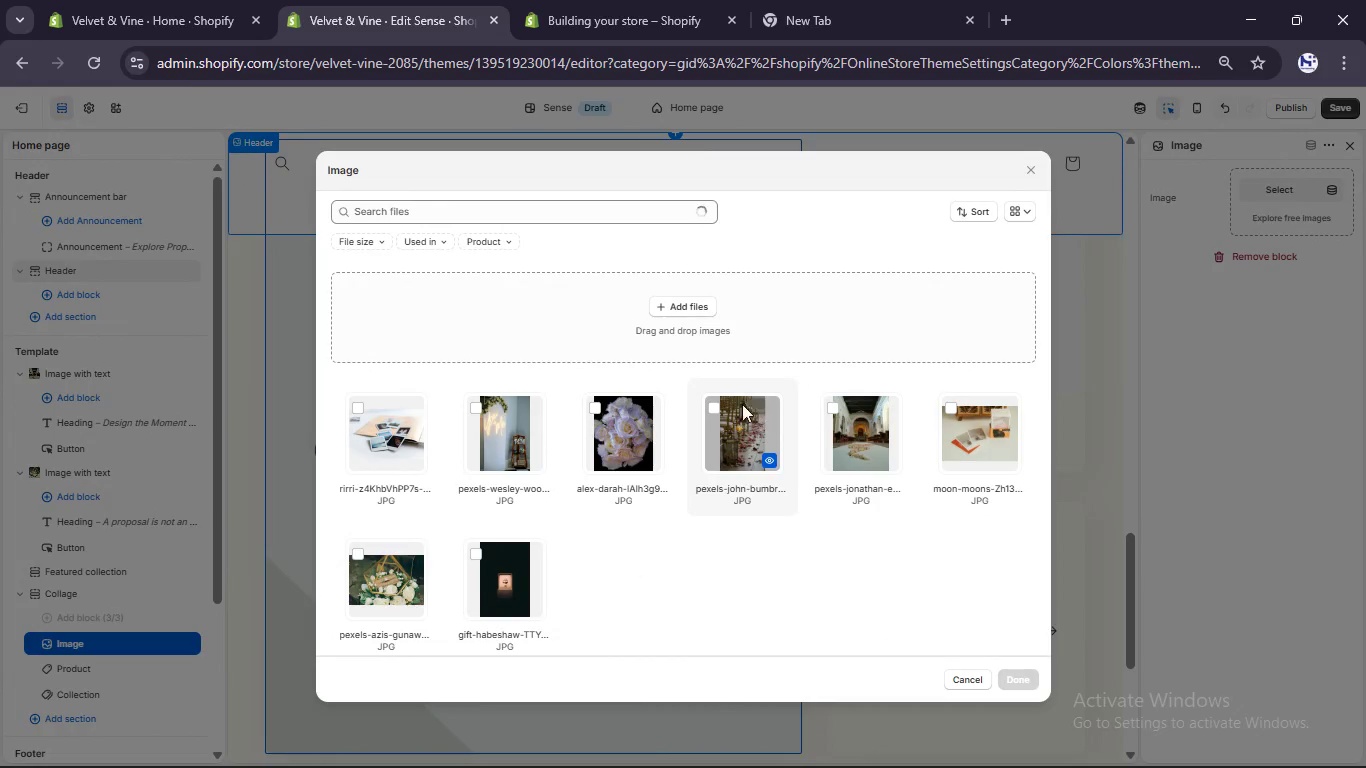 
left_click([709, 403])
 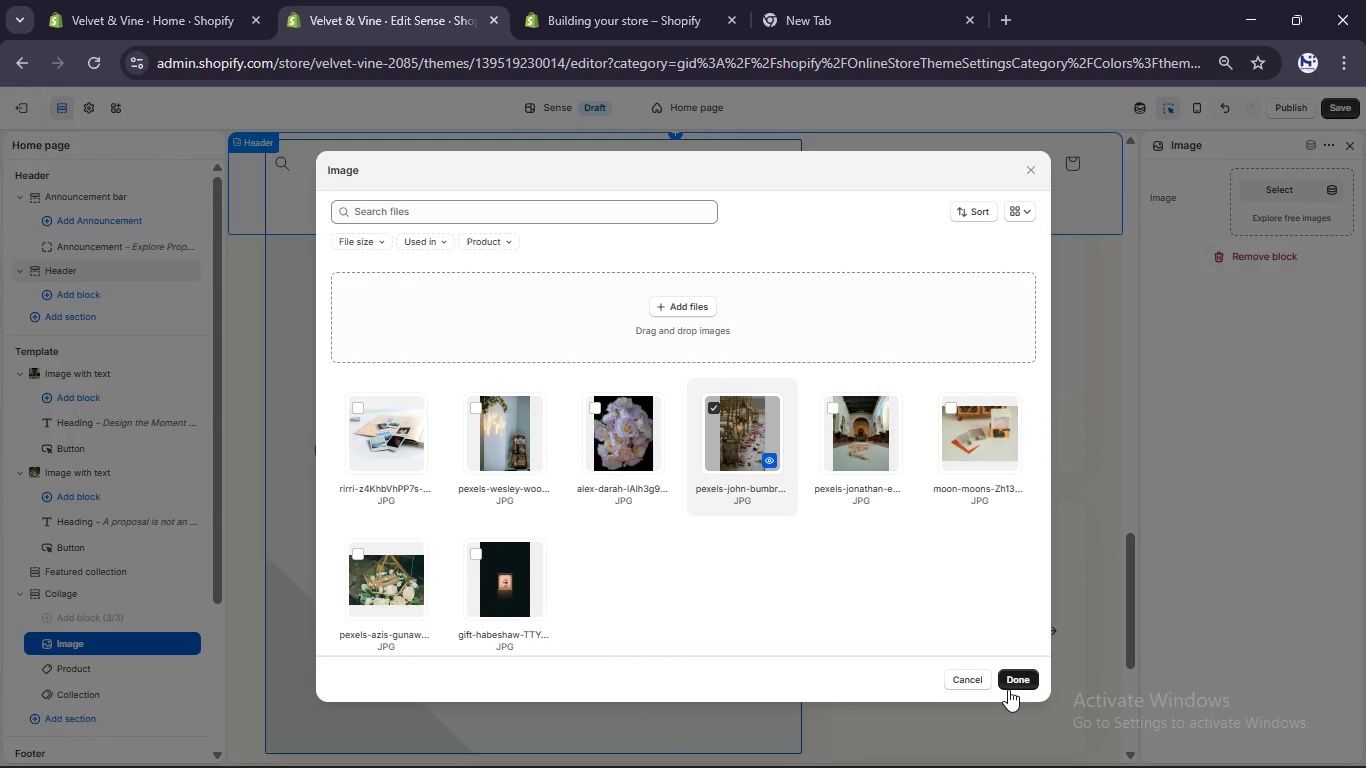 
left_click([1008, 679])
 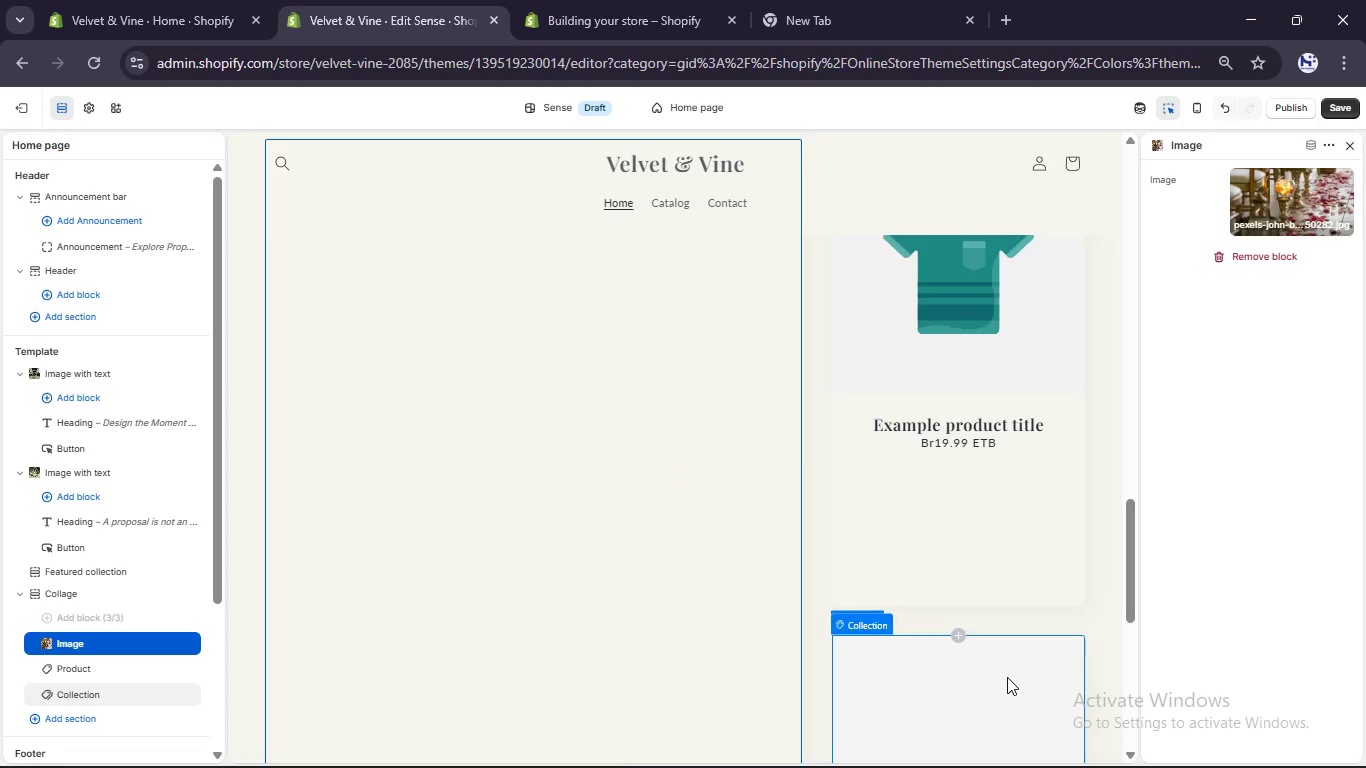 
wait(5.56)
 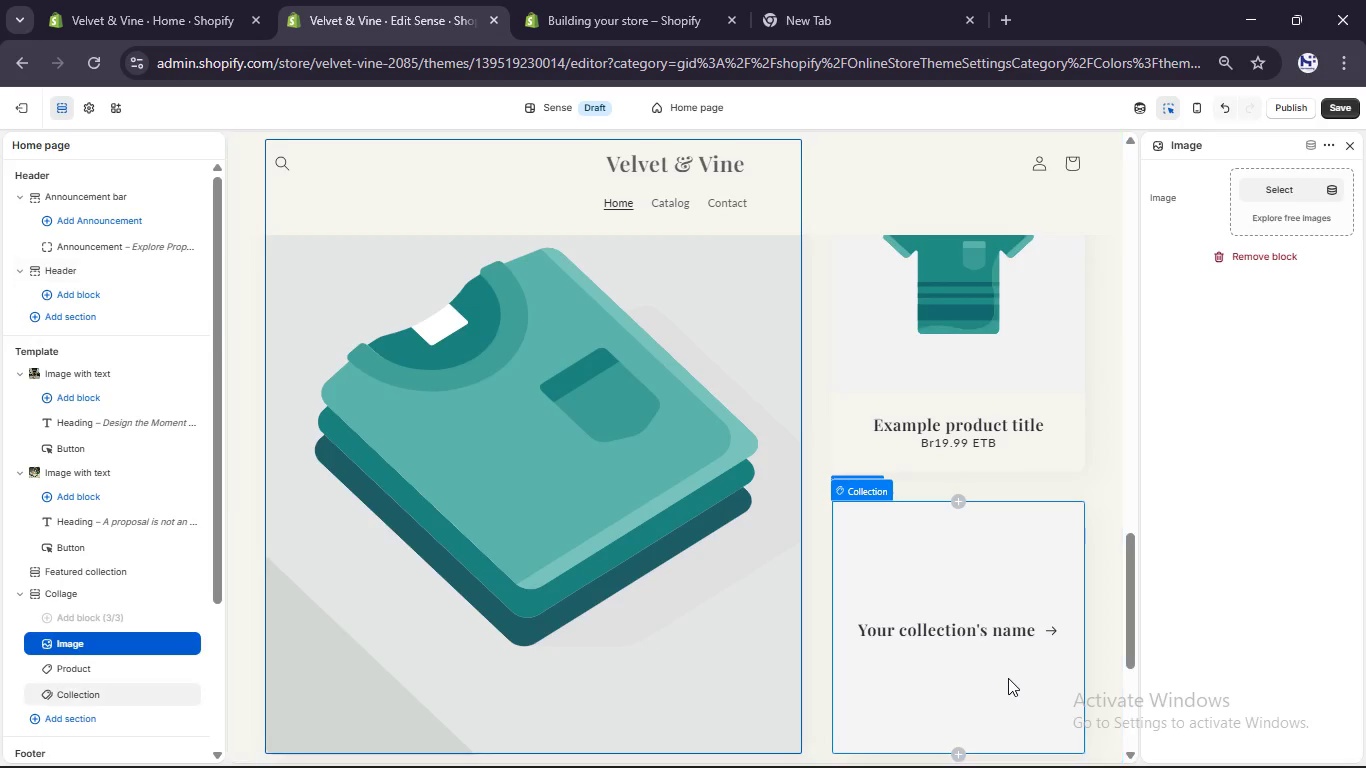 
scroll: coordinate [954, 551], scroll_direction: down, amount: 4.0
 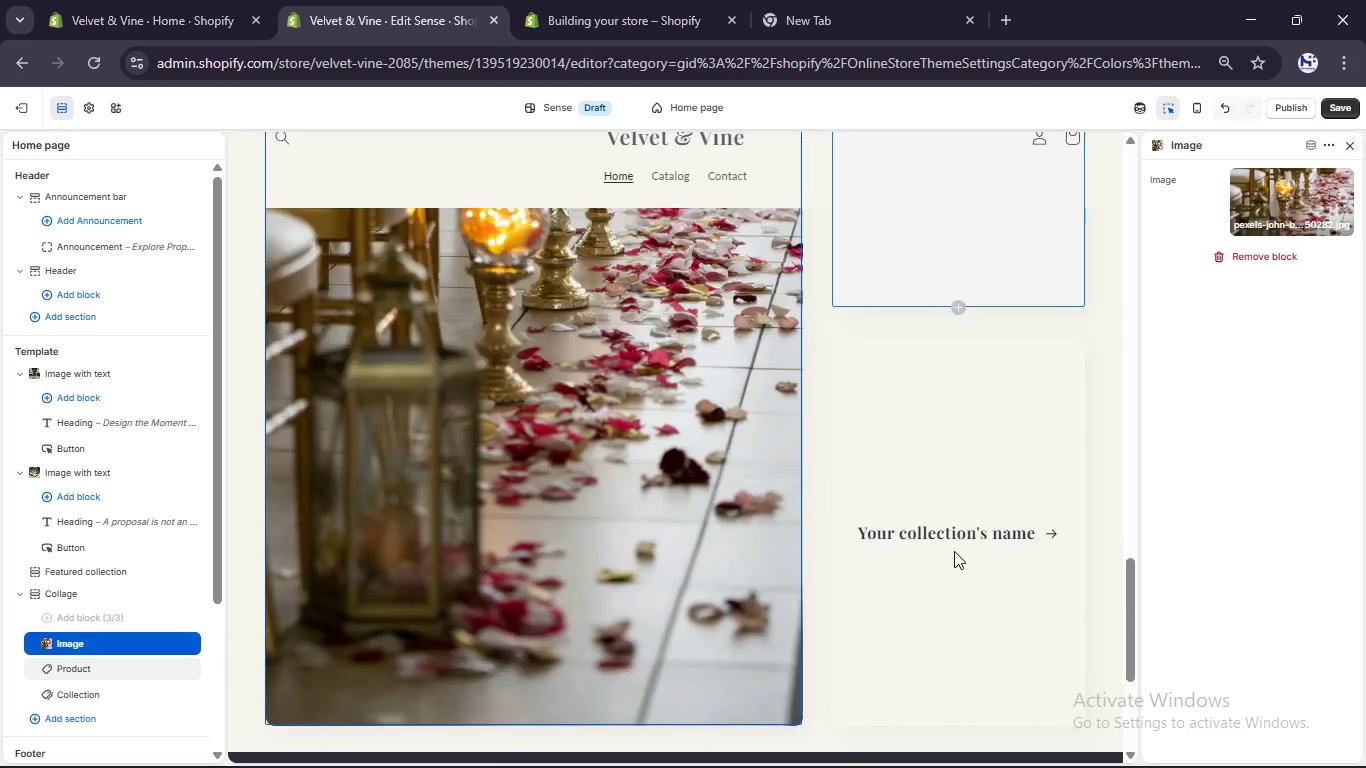 
scroll: coordinate [954, 551], scroll_direction: up, amount: 8.0
 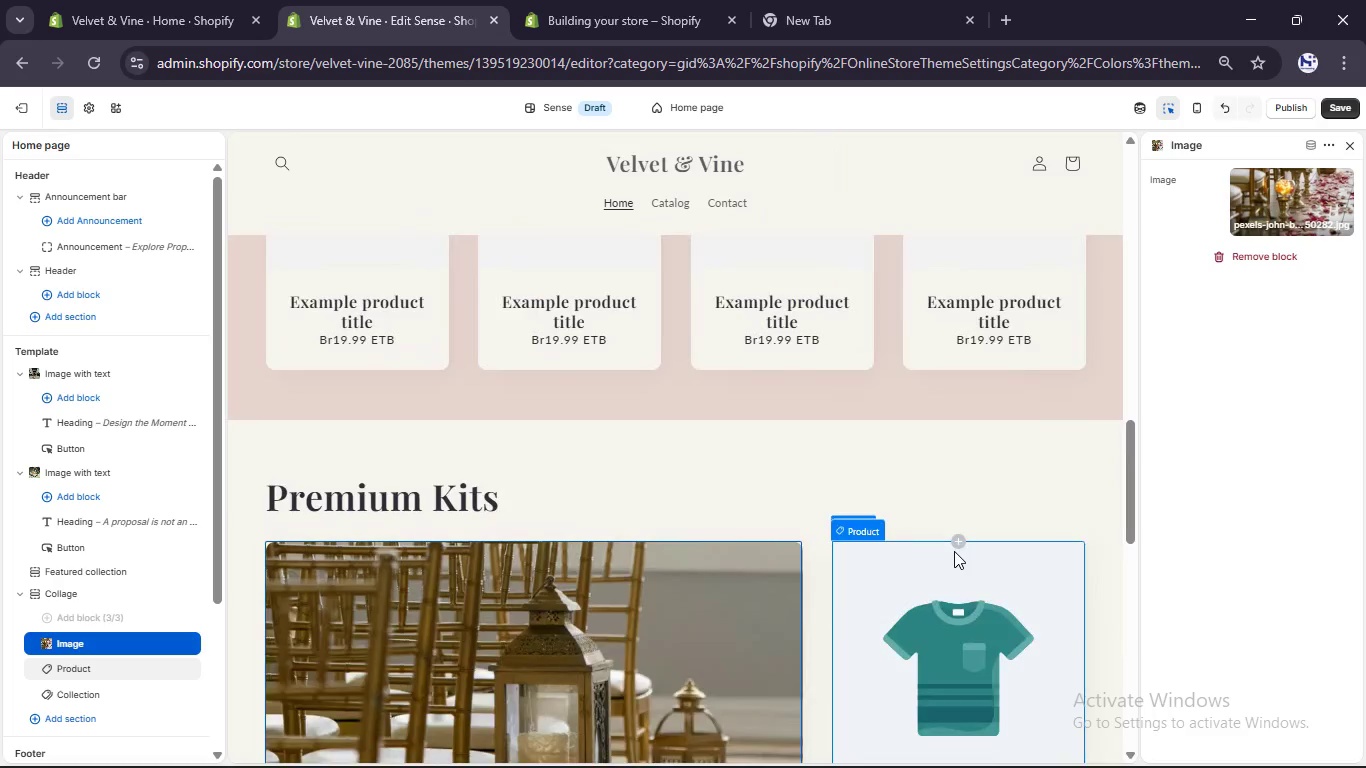 
scroll: coordinate [954, 551], scroll_direction: down, amount: 7.0
 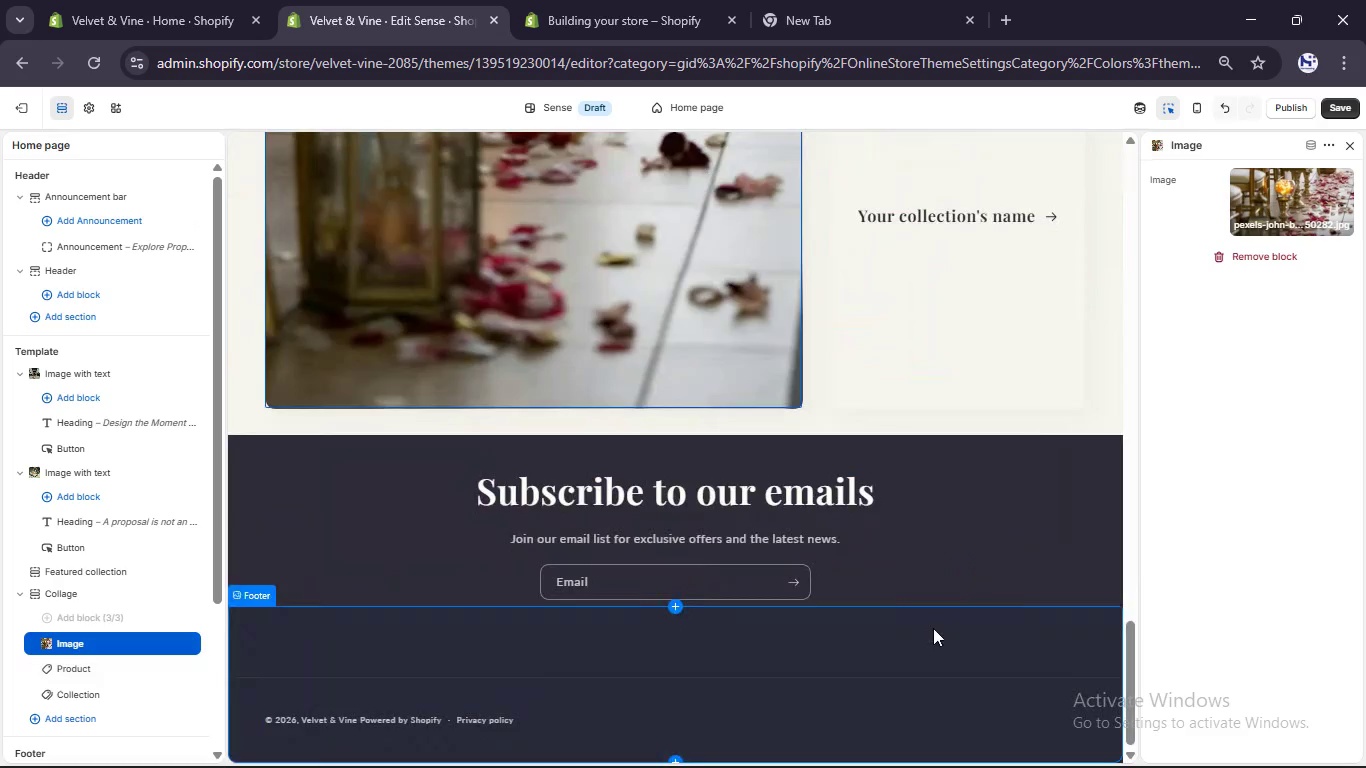 
wait(5.33)
 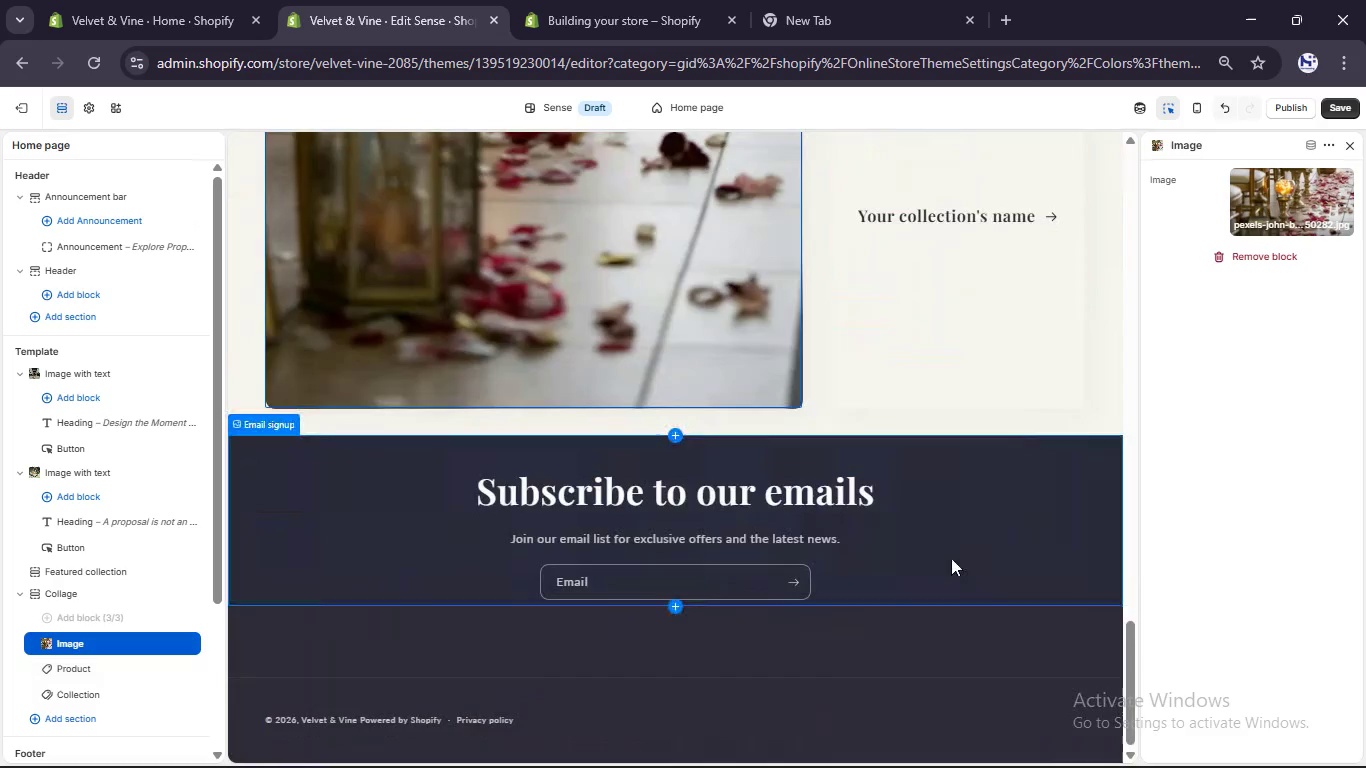 
scroll: coordinate [939, 553], scroll_direction: up, amount: 33.0
 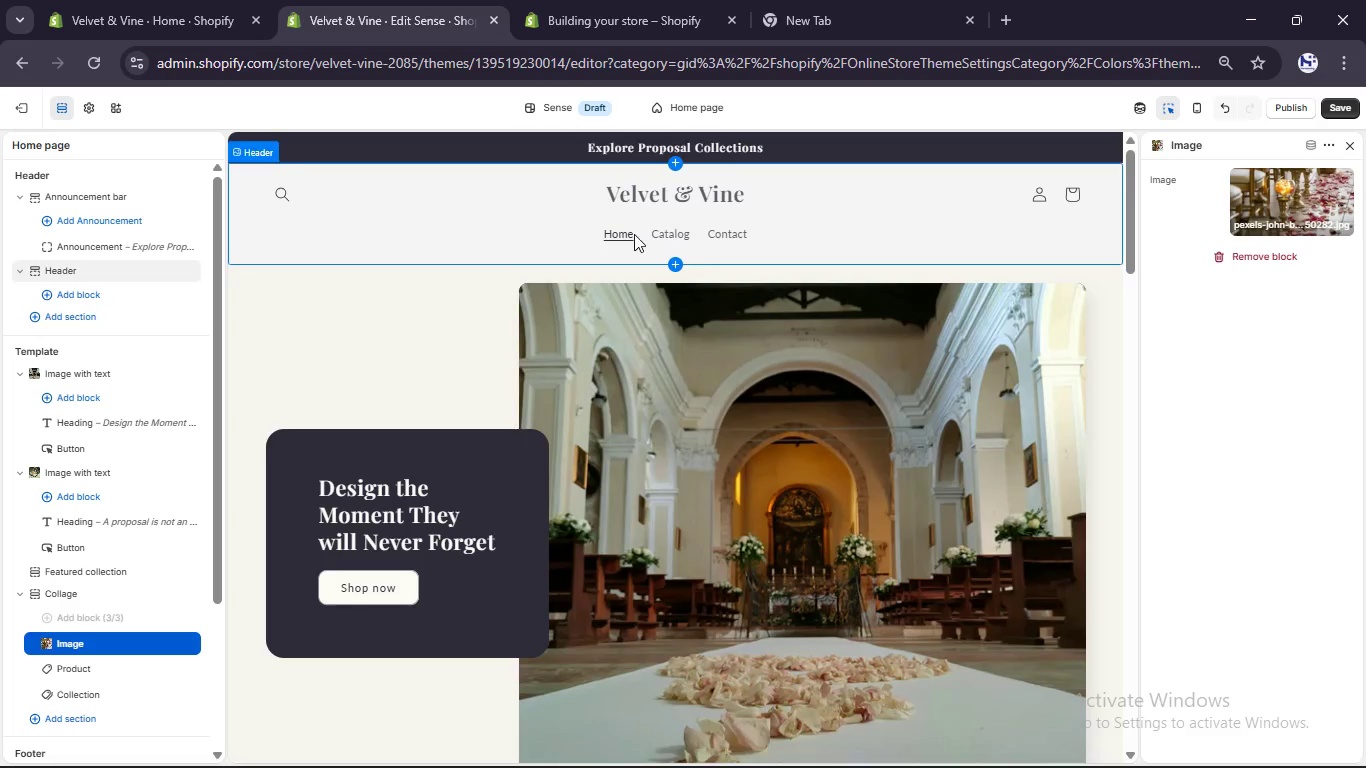 
left_click([634, 234])
 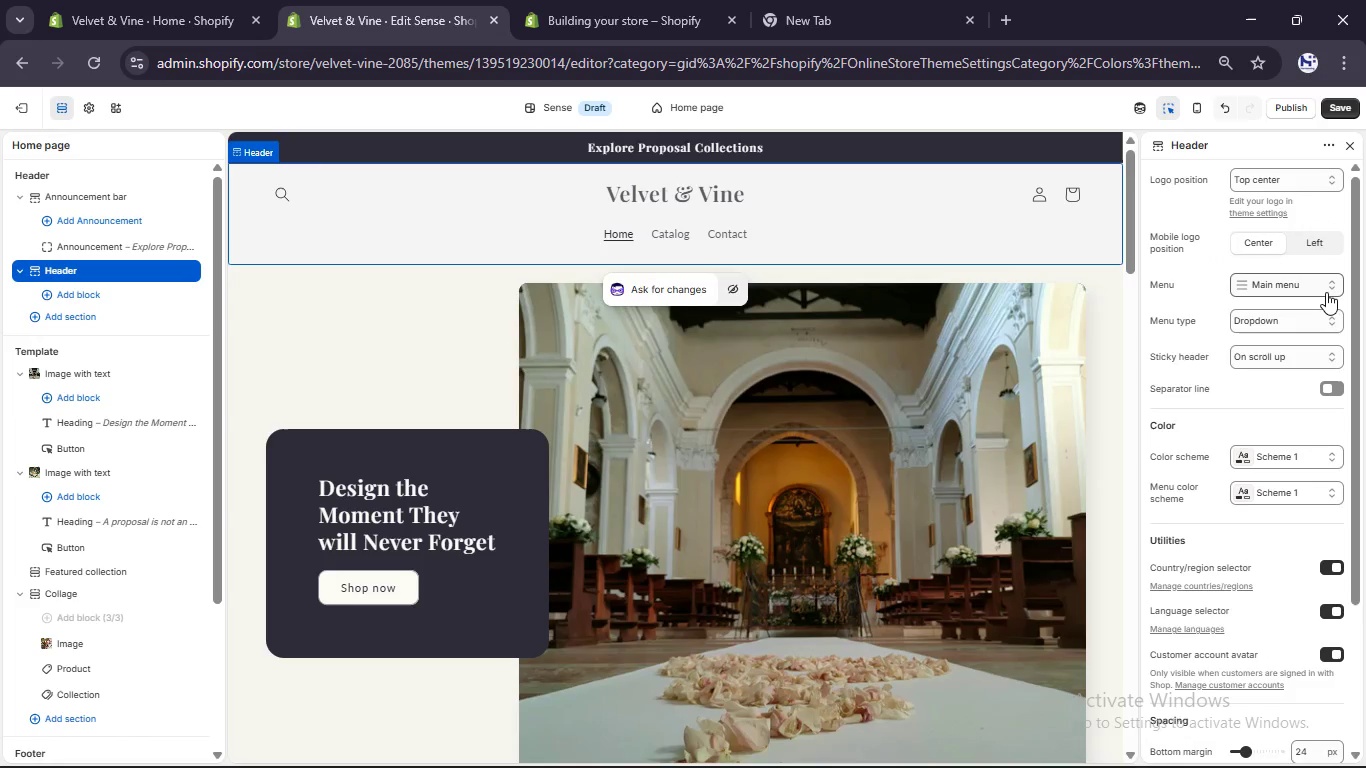 
left_click([1330, 287])
 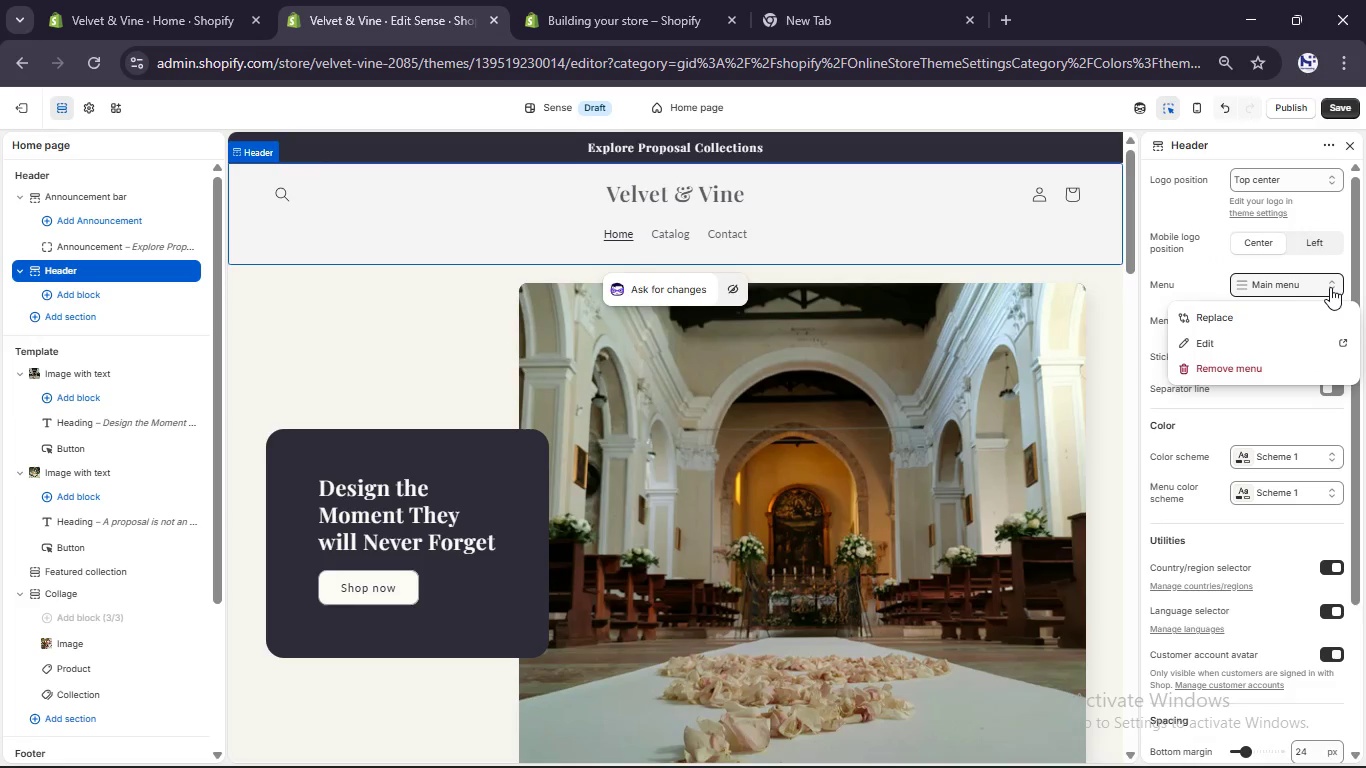 
left_click([1330, 287])
 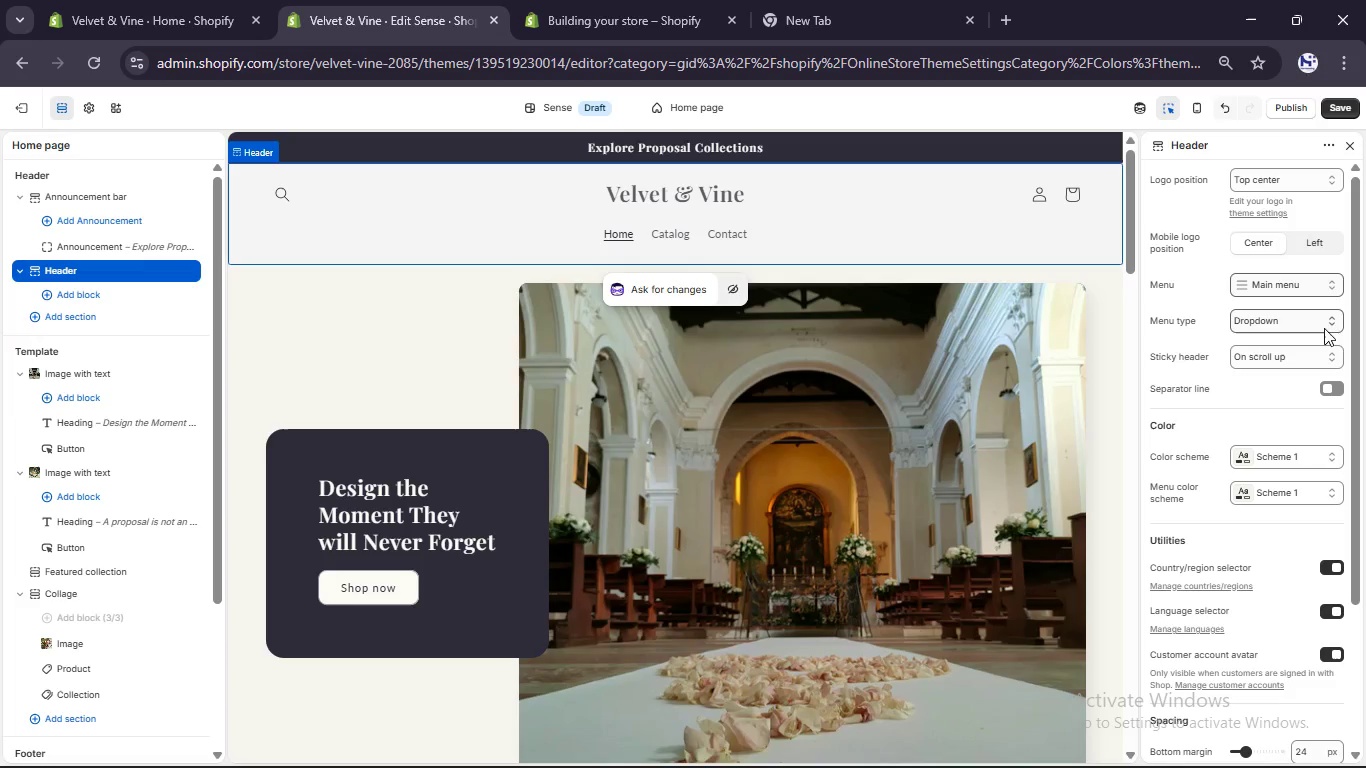 
left_click([1332, 317])
 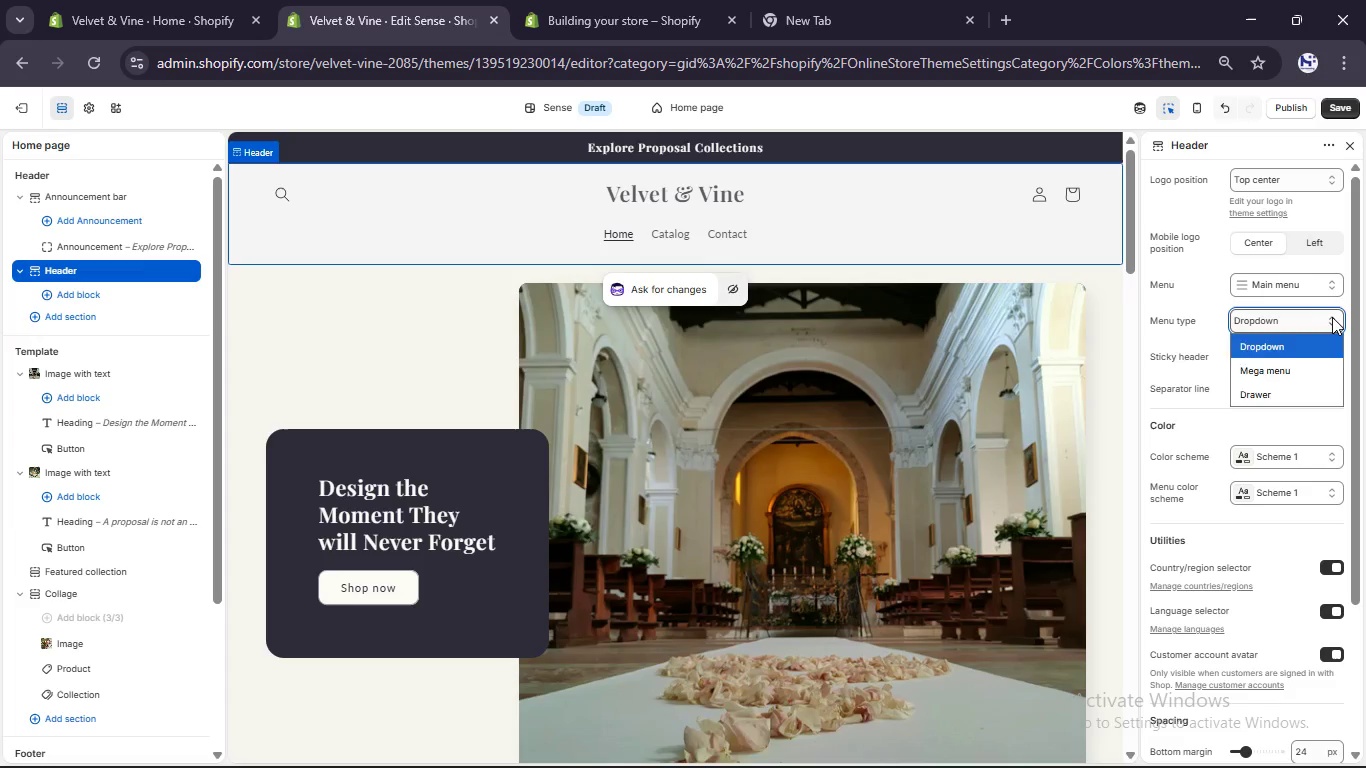 
left_click([1332, 317])
 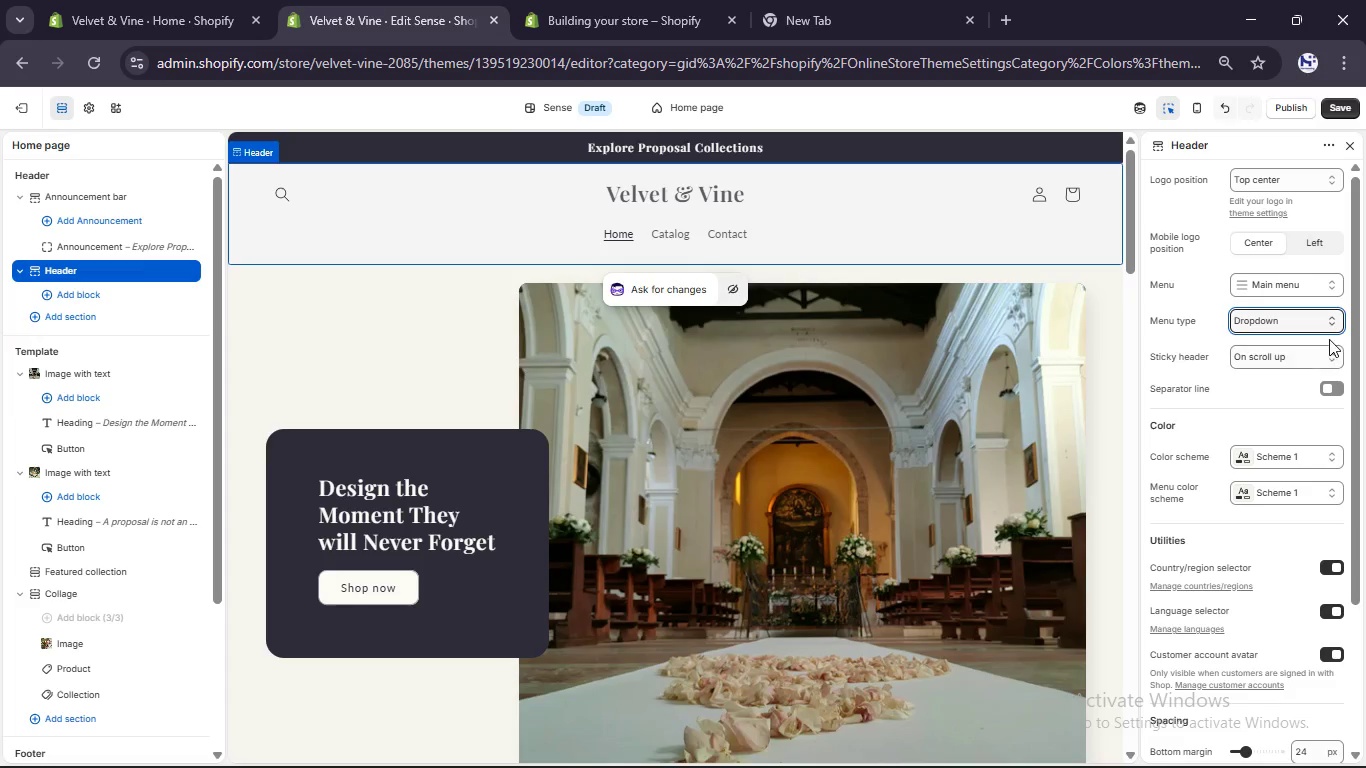 
left_click([1330, 357])
 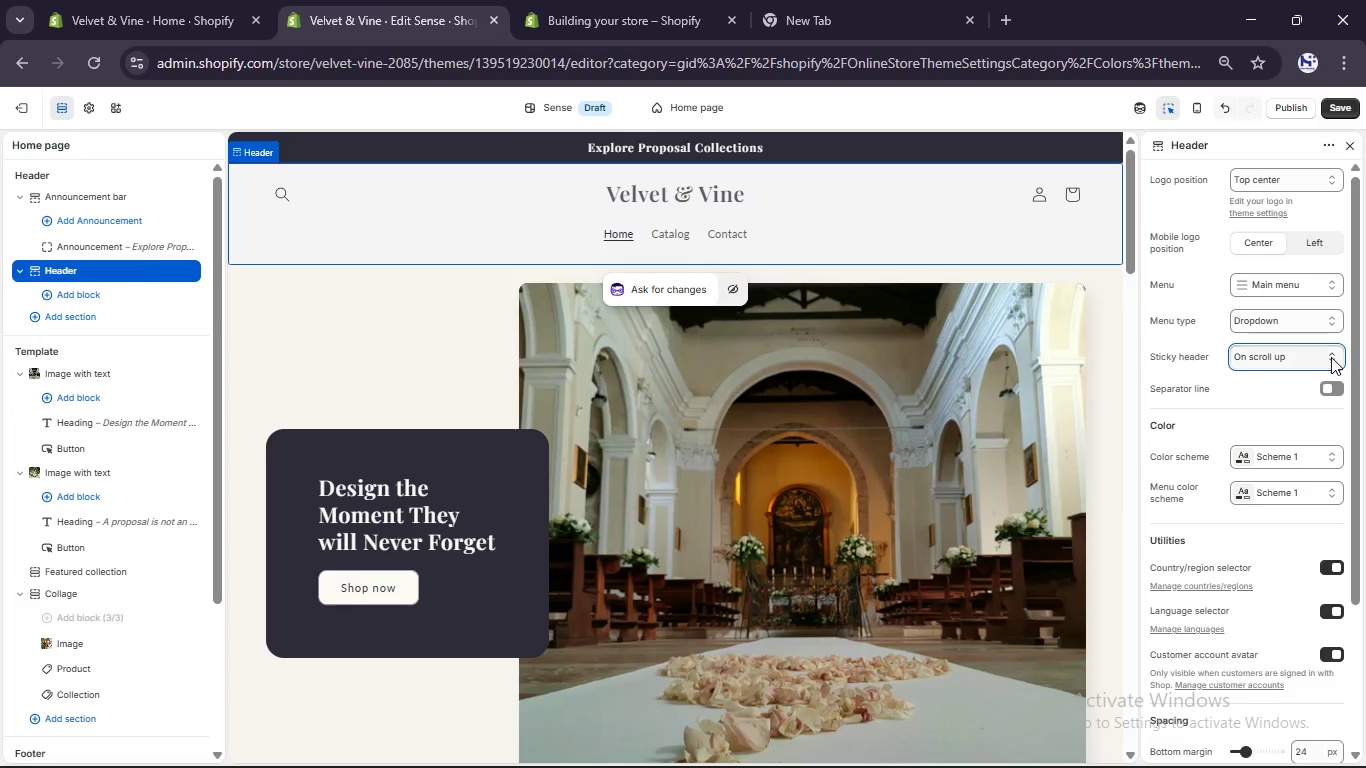 
left_click([1331, 357])
 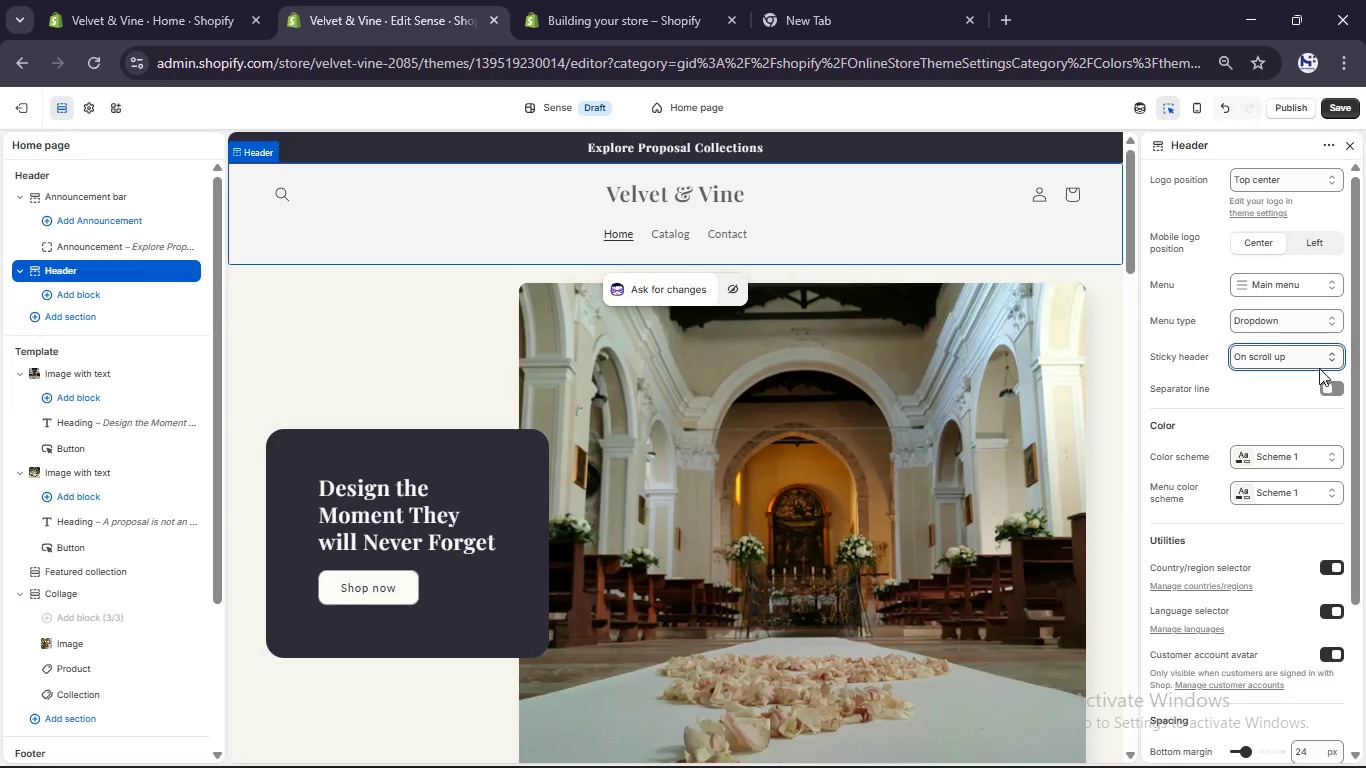 
scroll: coordinate [1315, 378], scroll_direction: down, amount: 1.0
 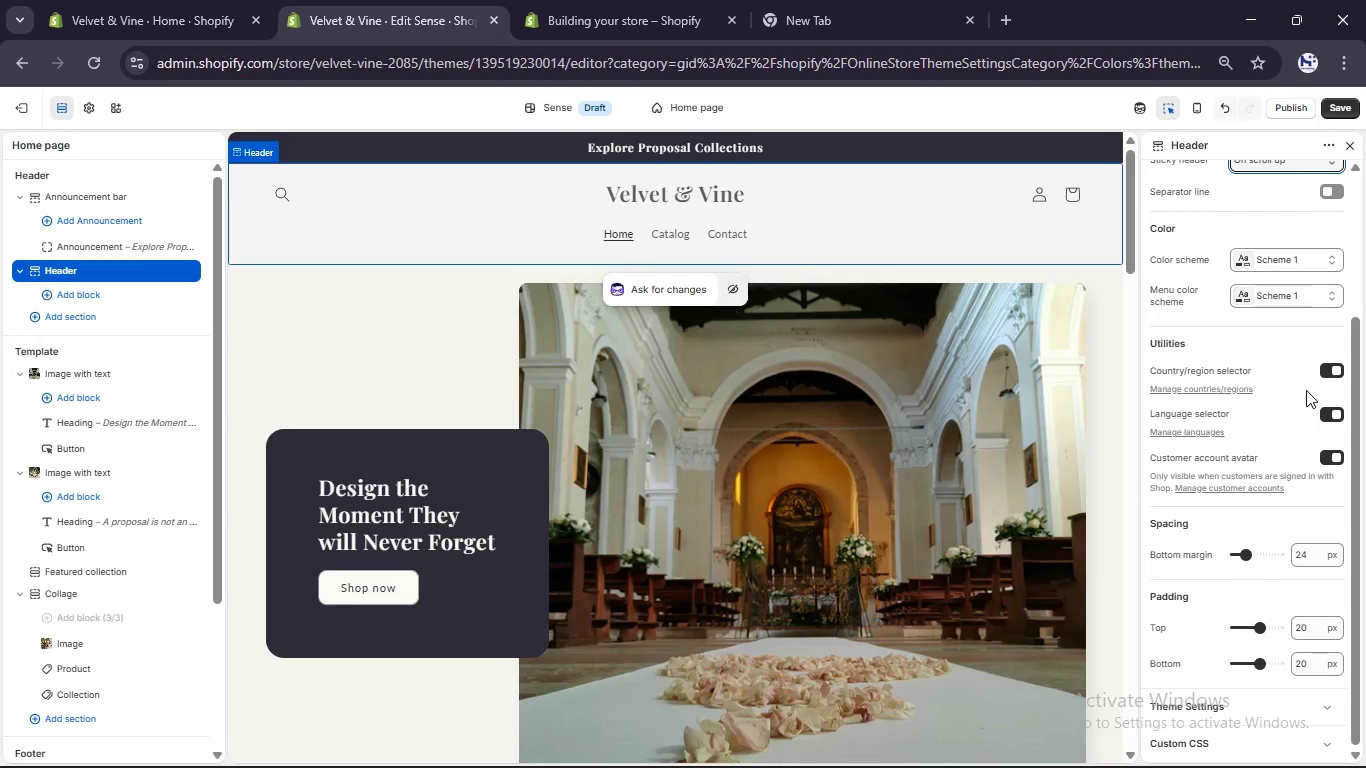 
wait(15.11)
 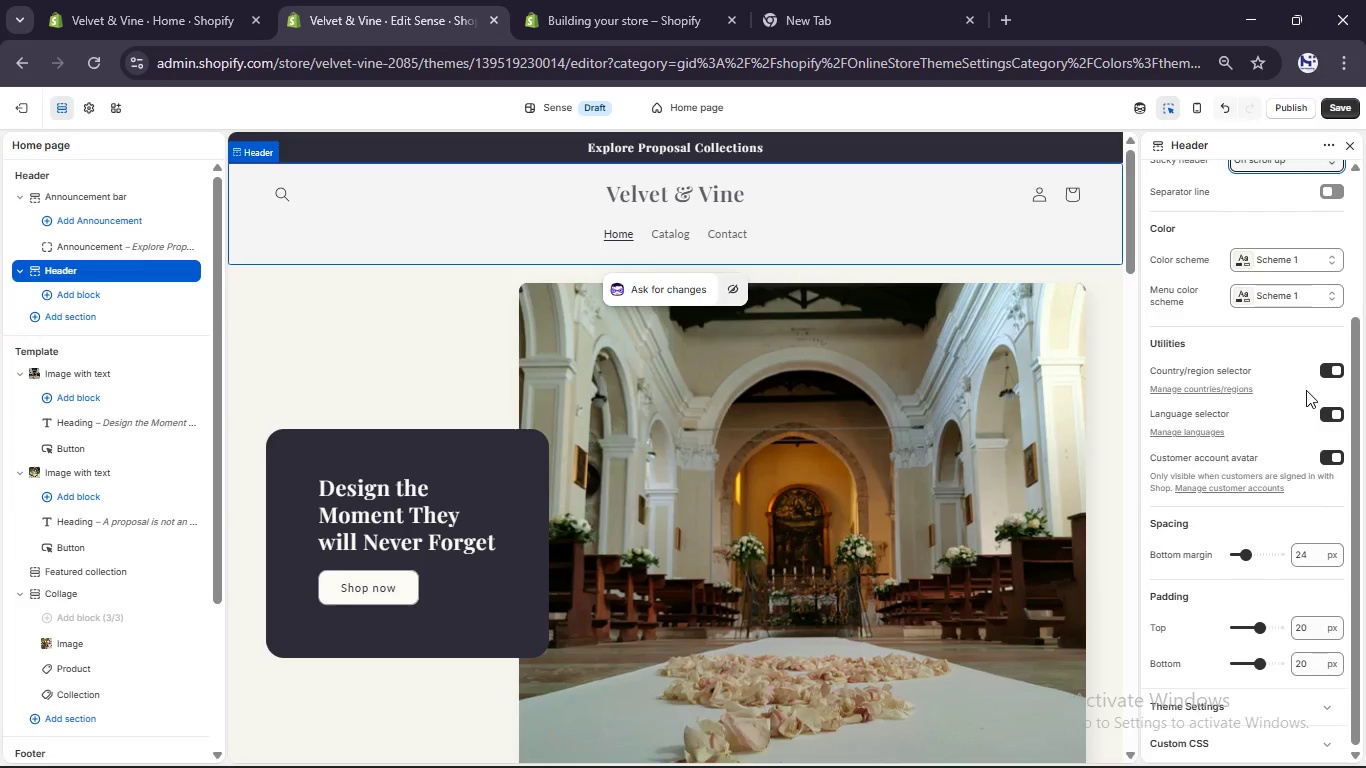 
scroll: coordinate [797, 314], scroll_direction: down, amount: 1.0
 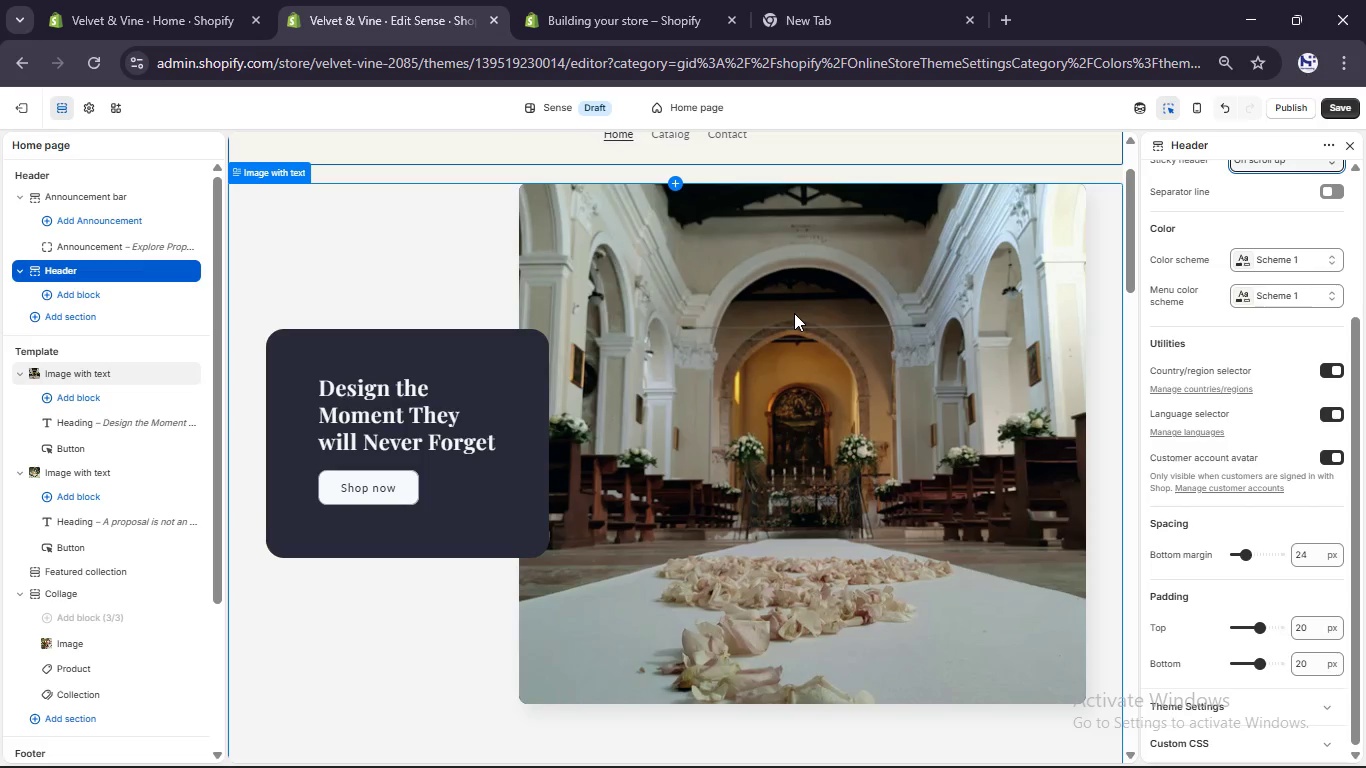 
scroll: coordinate [793, 313], scroll_direction: up, amount: 3.0
 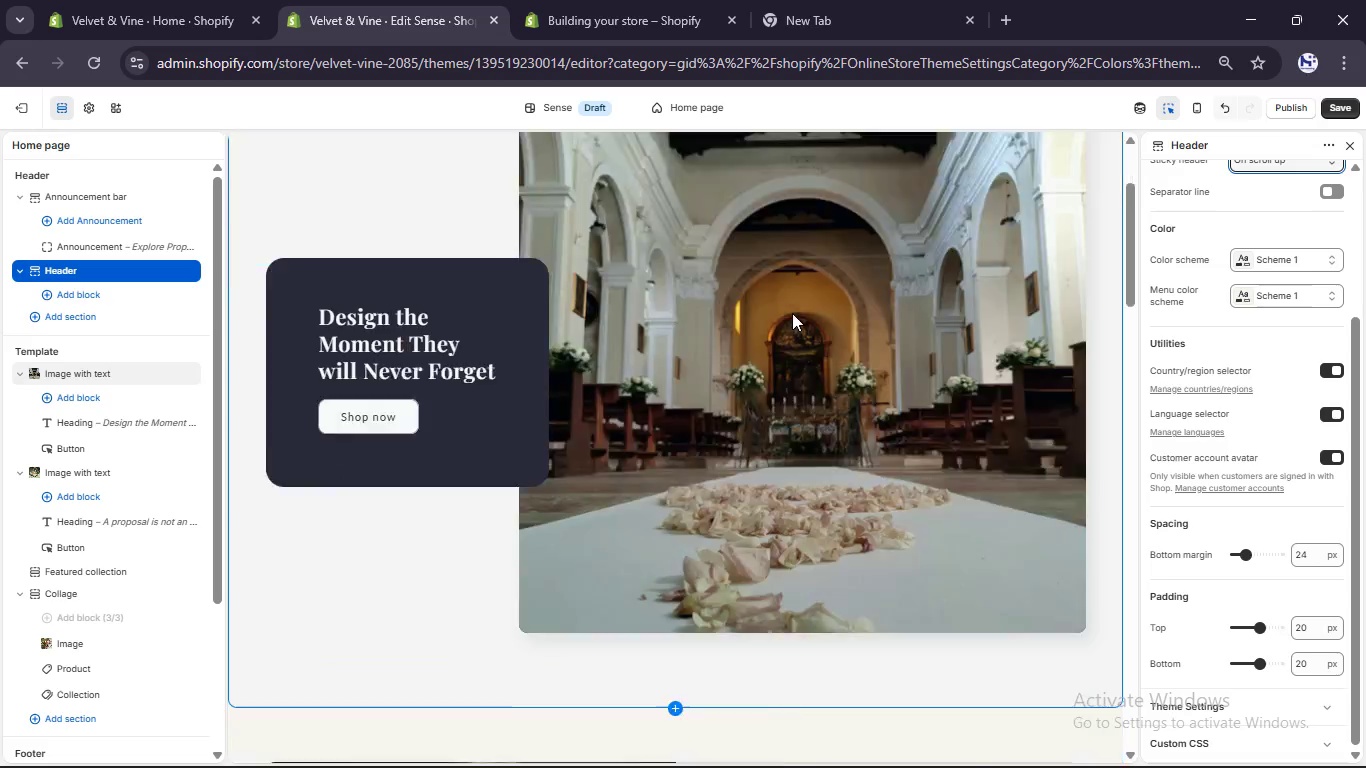 
scroll: coordinate [785, 317], scroll_direction: down, amount: 25.0
 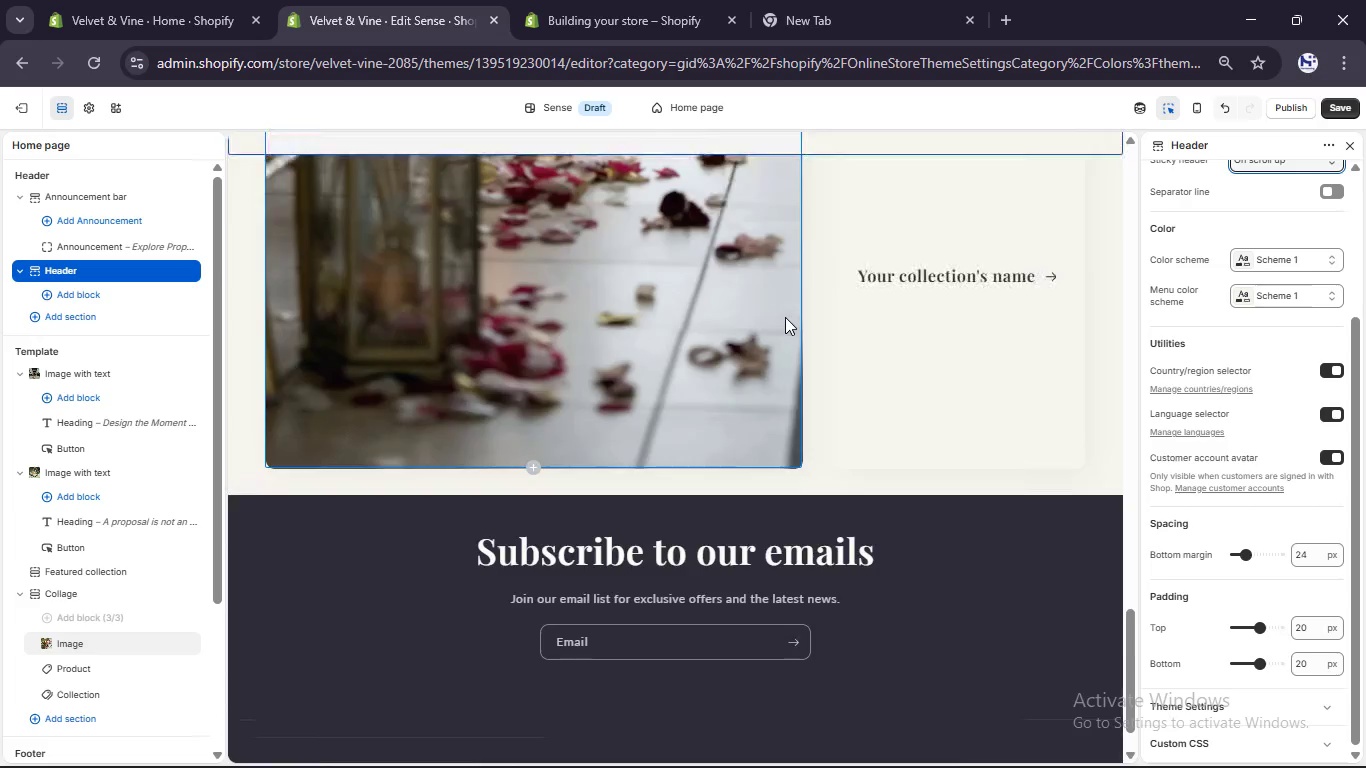 
scroll: coordinate [785, 309], scroll_direction: up, amount: 11.0
 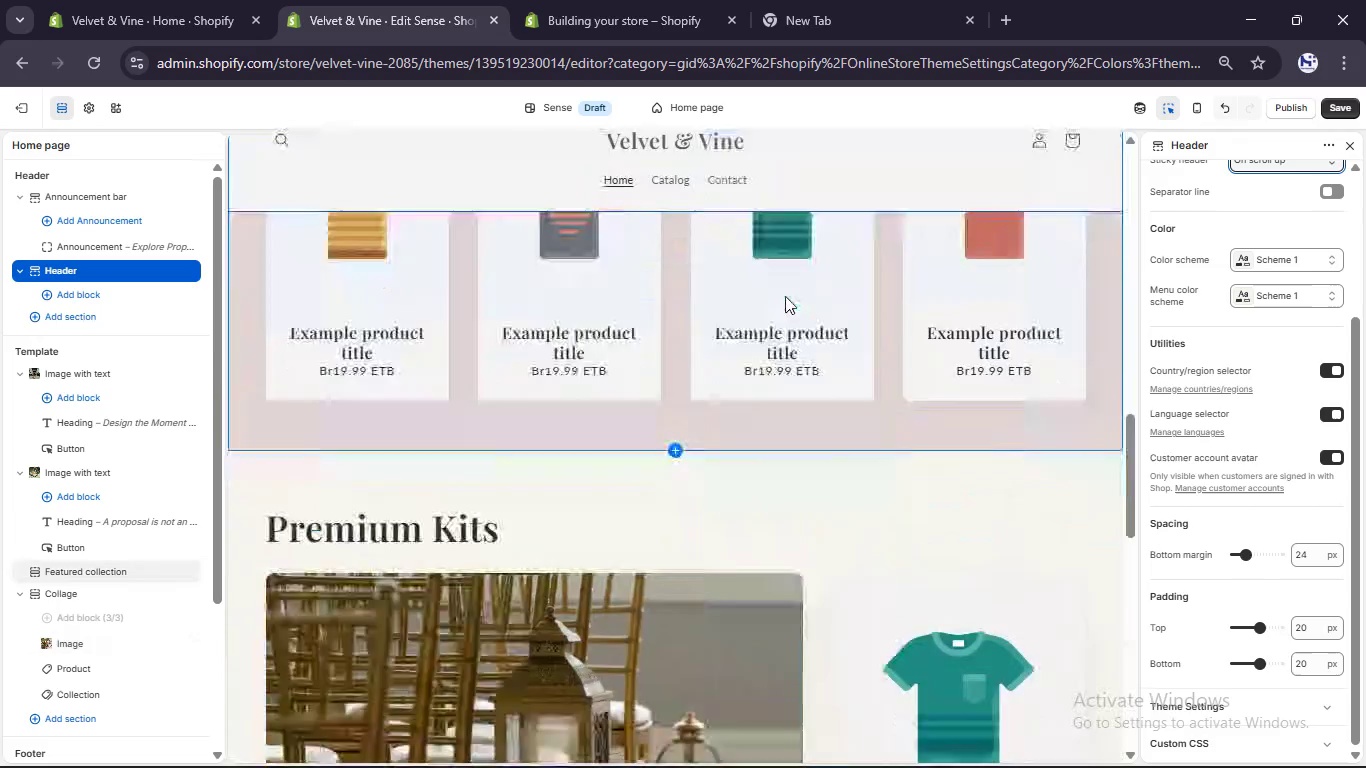 
scroll: coordinate [785, 296], scroll_direction: down, amount: 4.0
 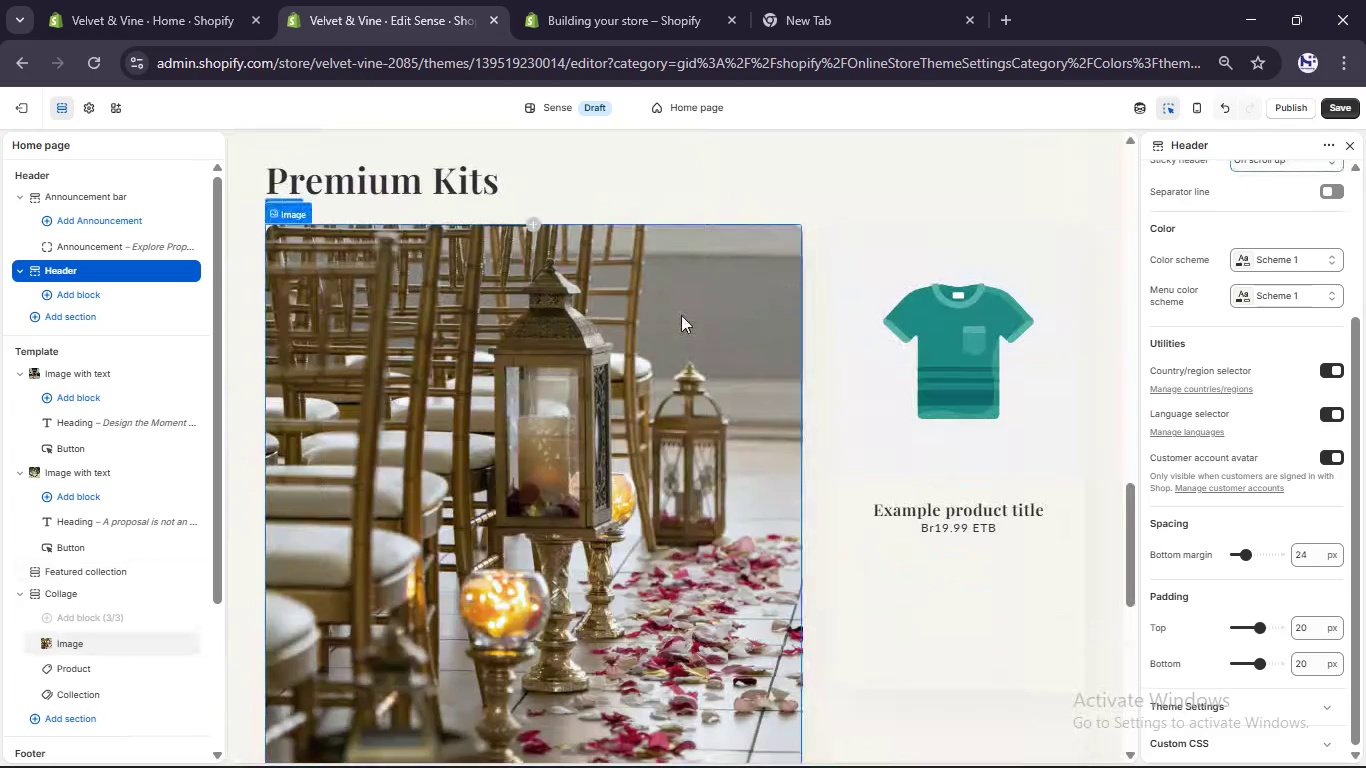 
left_click([681, 315])
 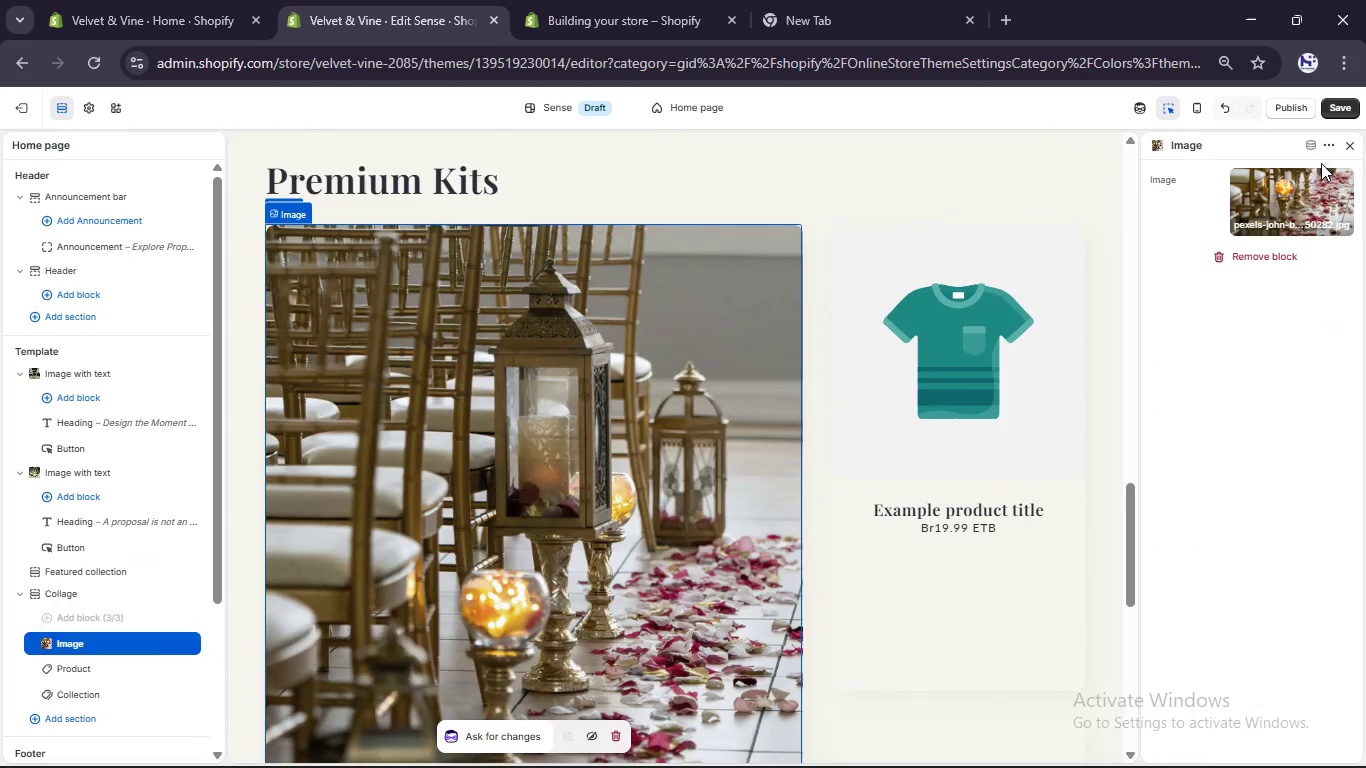 
left_click([1326, 150])
 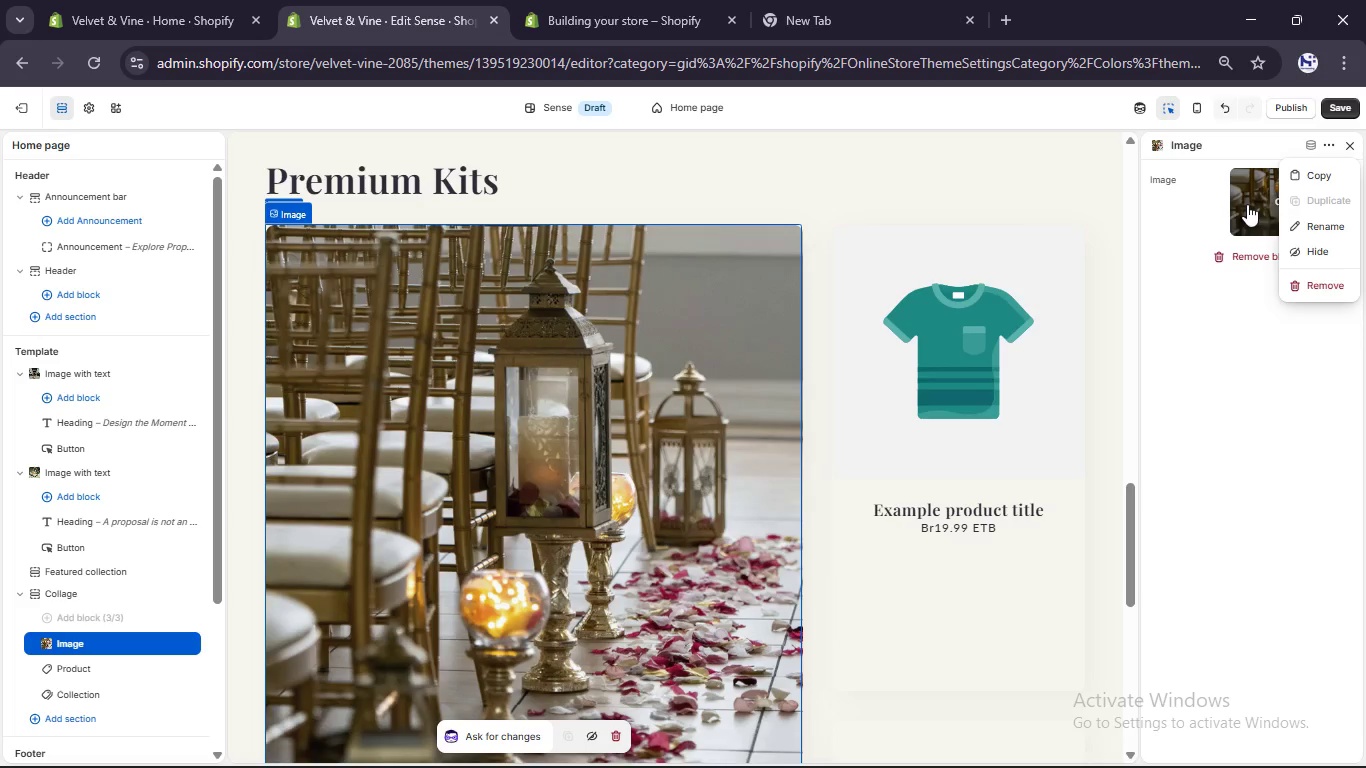 
left_click([1194, 372])
 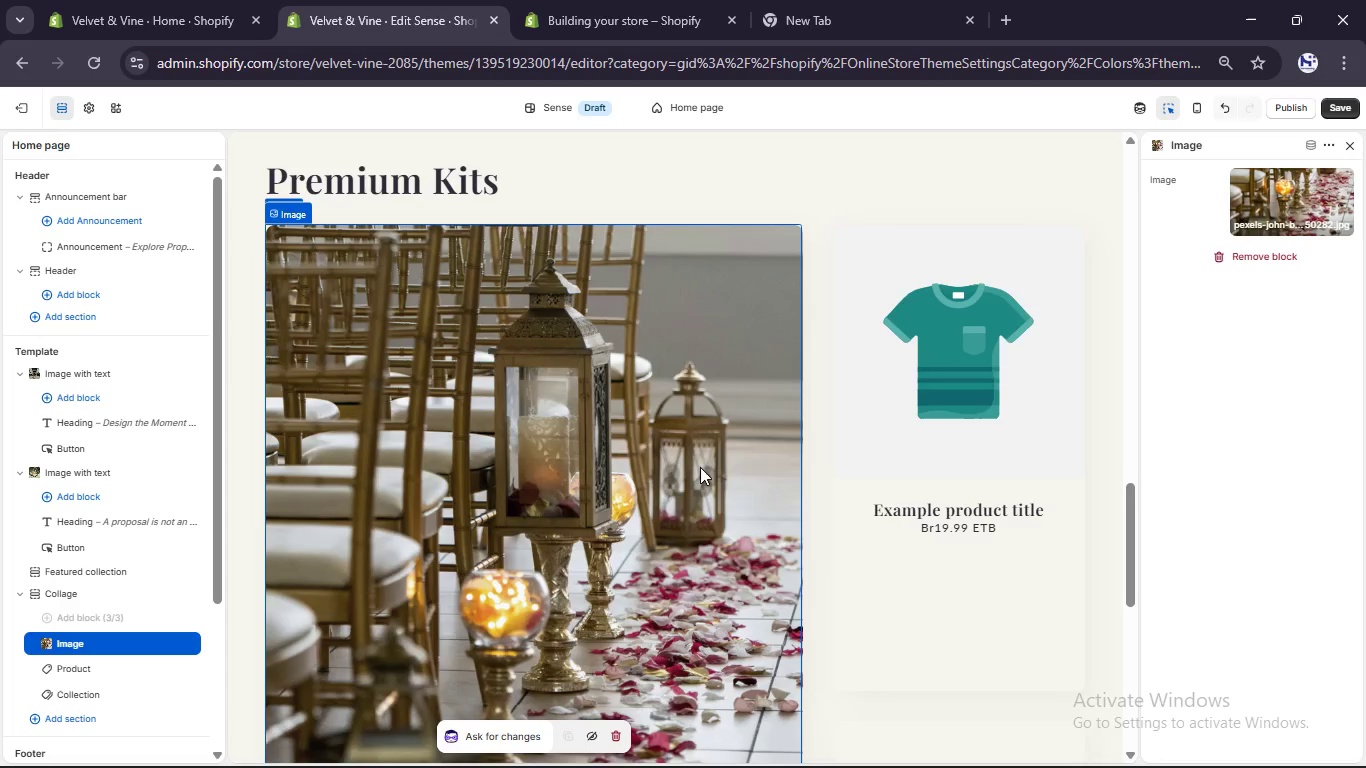 
scroll: coordinate [700, 463], scroll_direction: down, amount: 2.0
 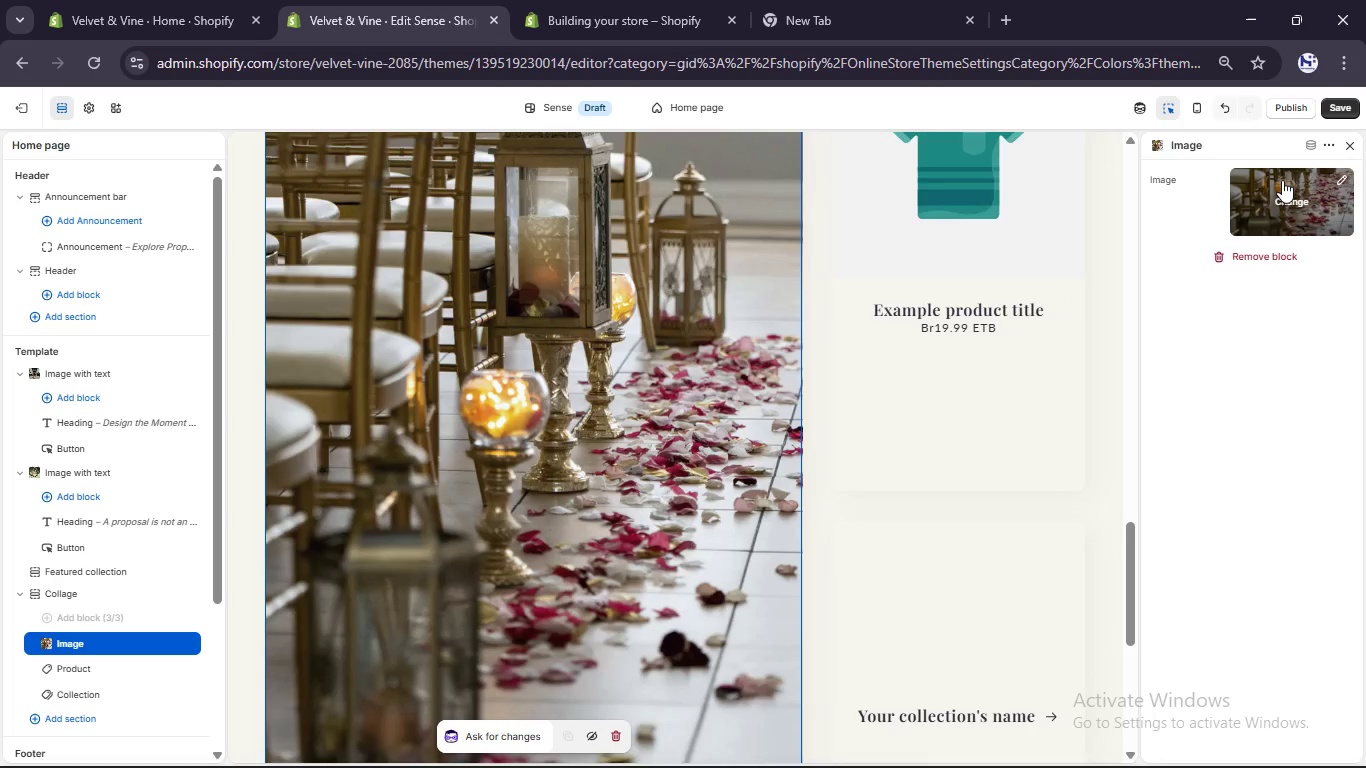 
left_click([1282, 180])
 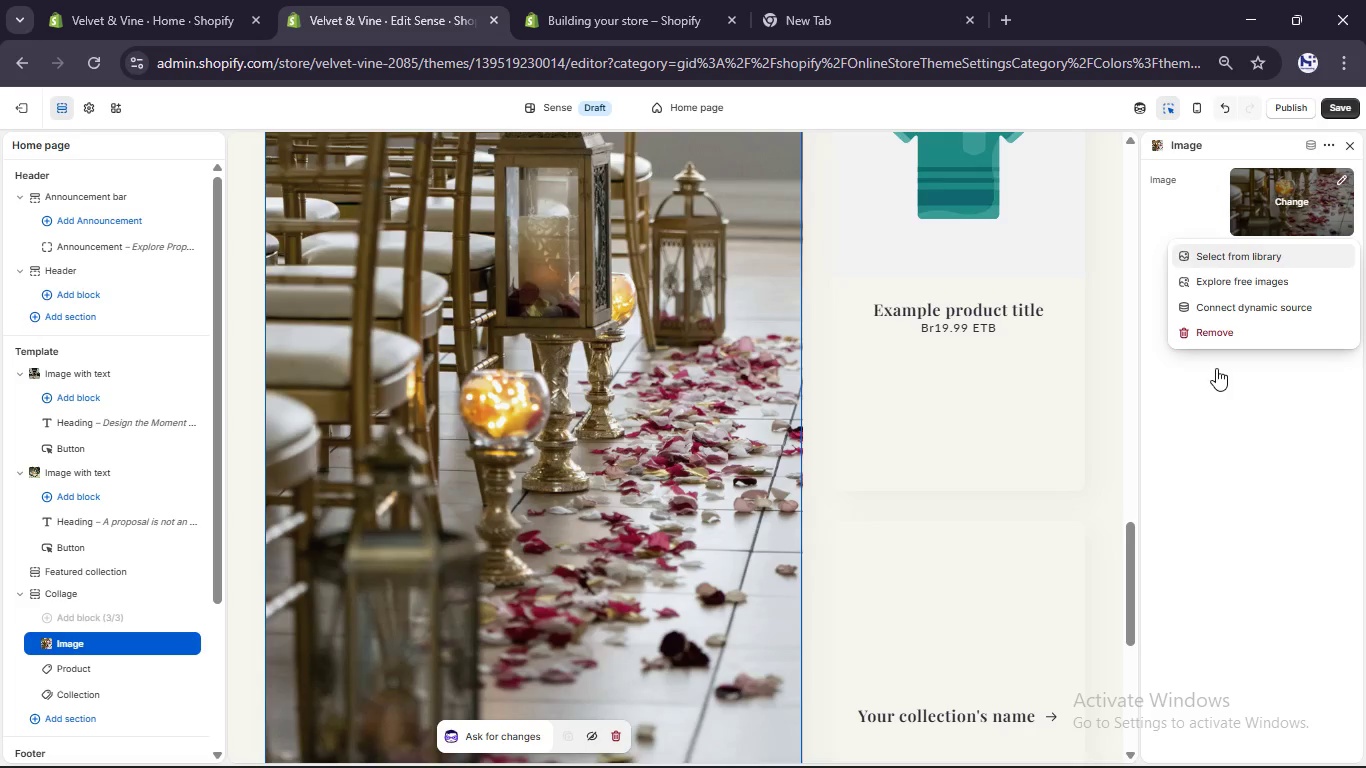 
left_click([1193, 456])
 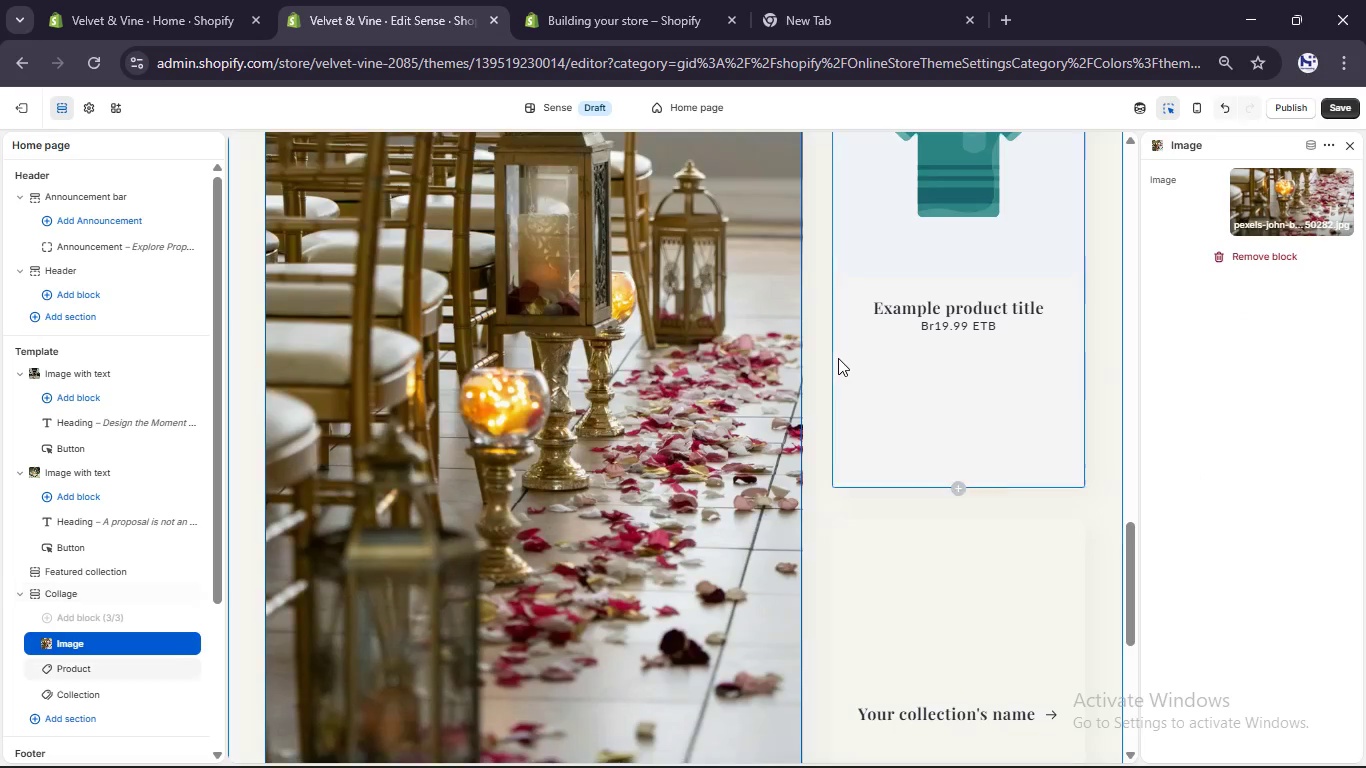 
scroll: coordinate [837, 356], scroll_direction: down, amount: 5.0
 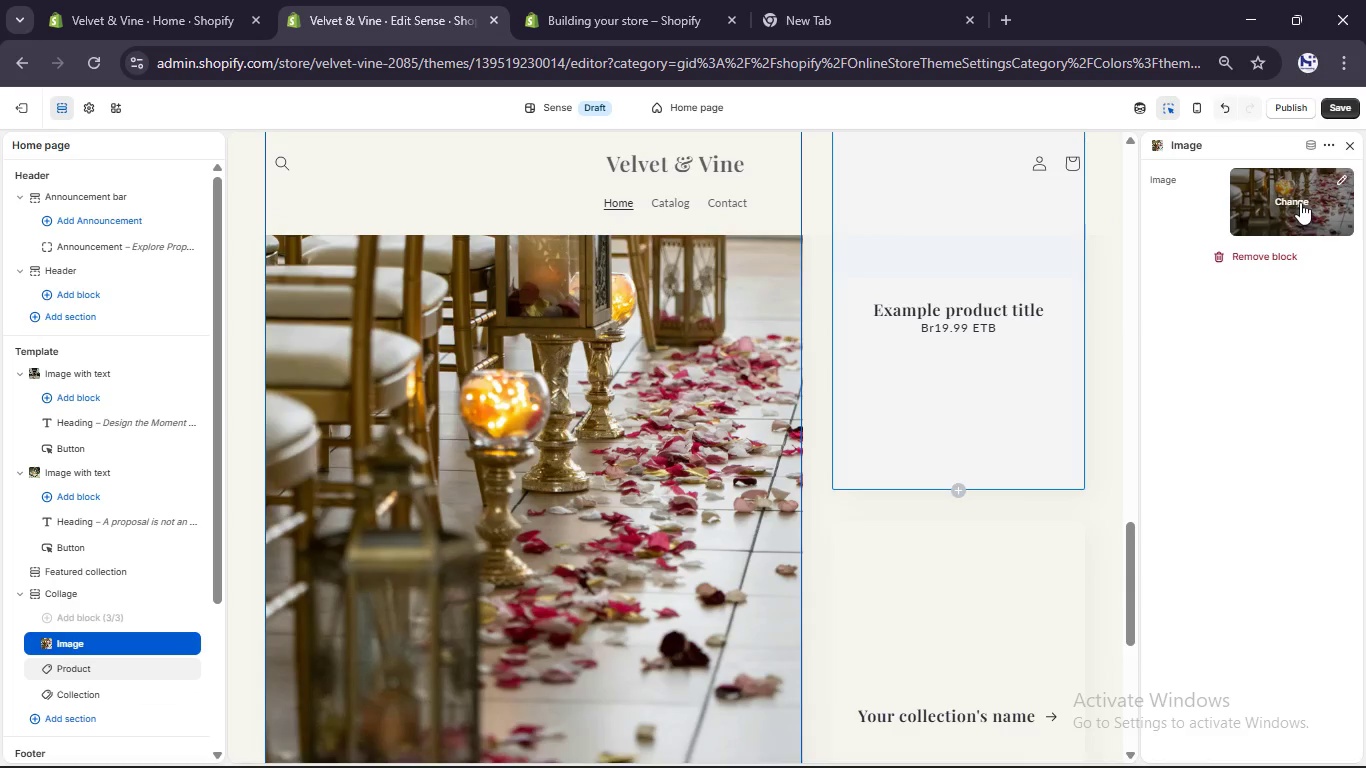 
left_click([1300, 201])
 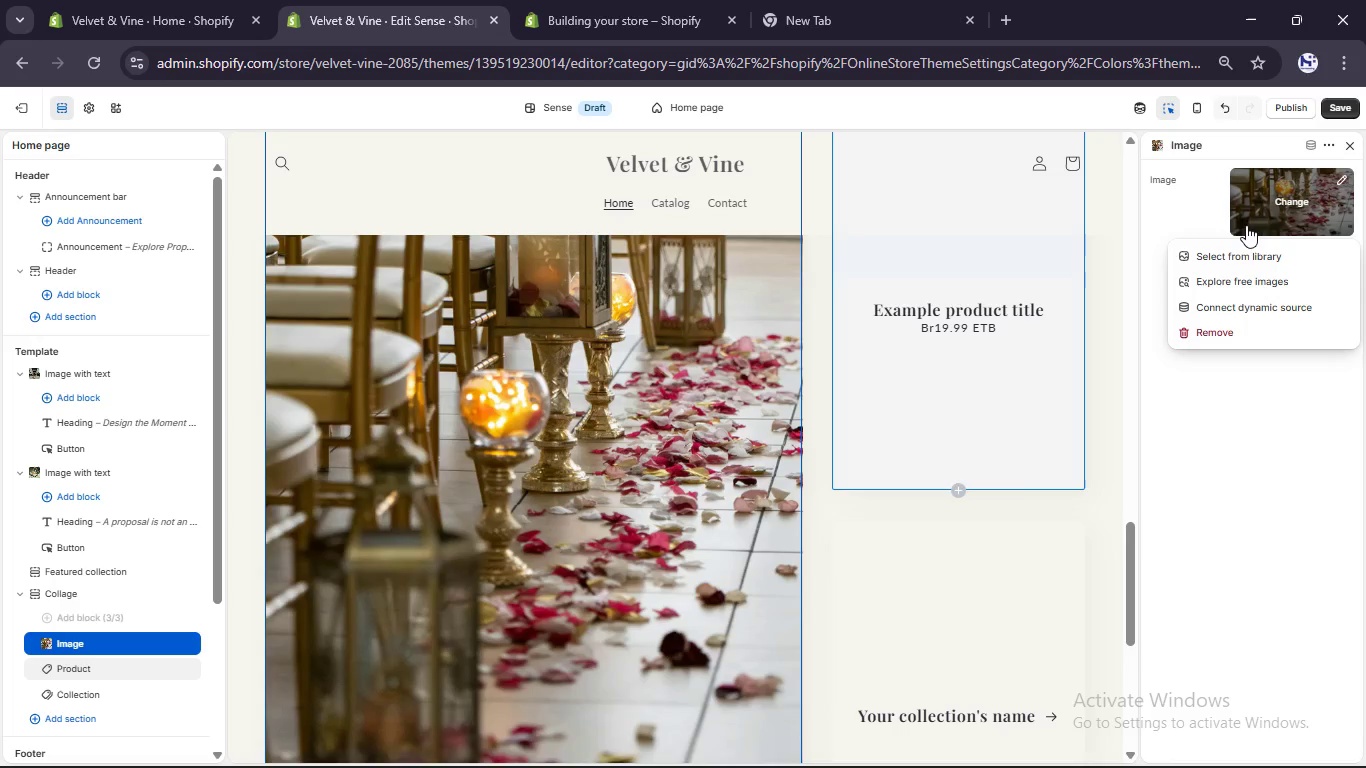 
left_click([1237, 247])
 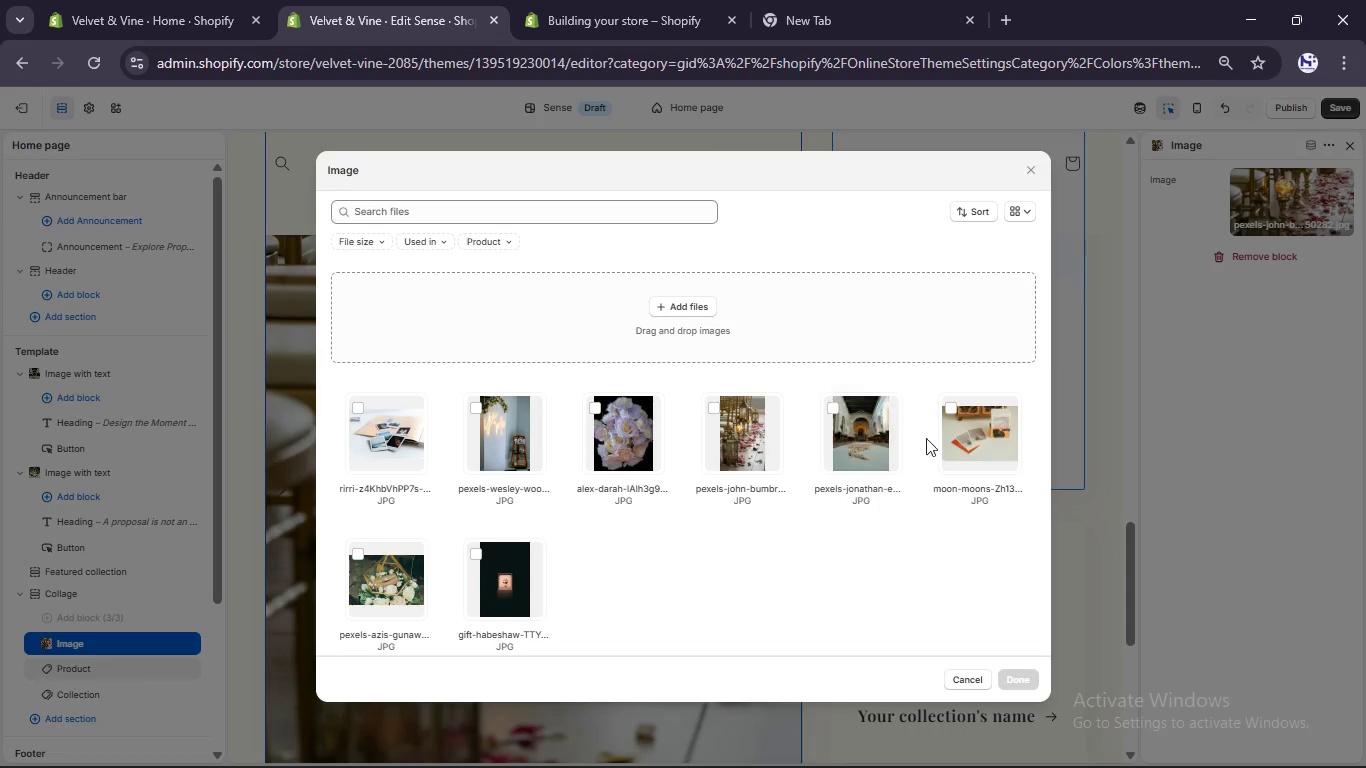 
left_click([949, 411])
 